 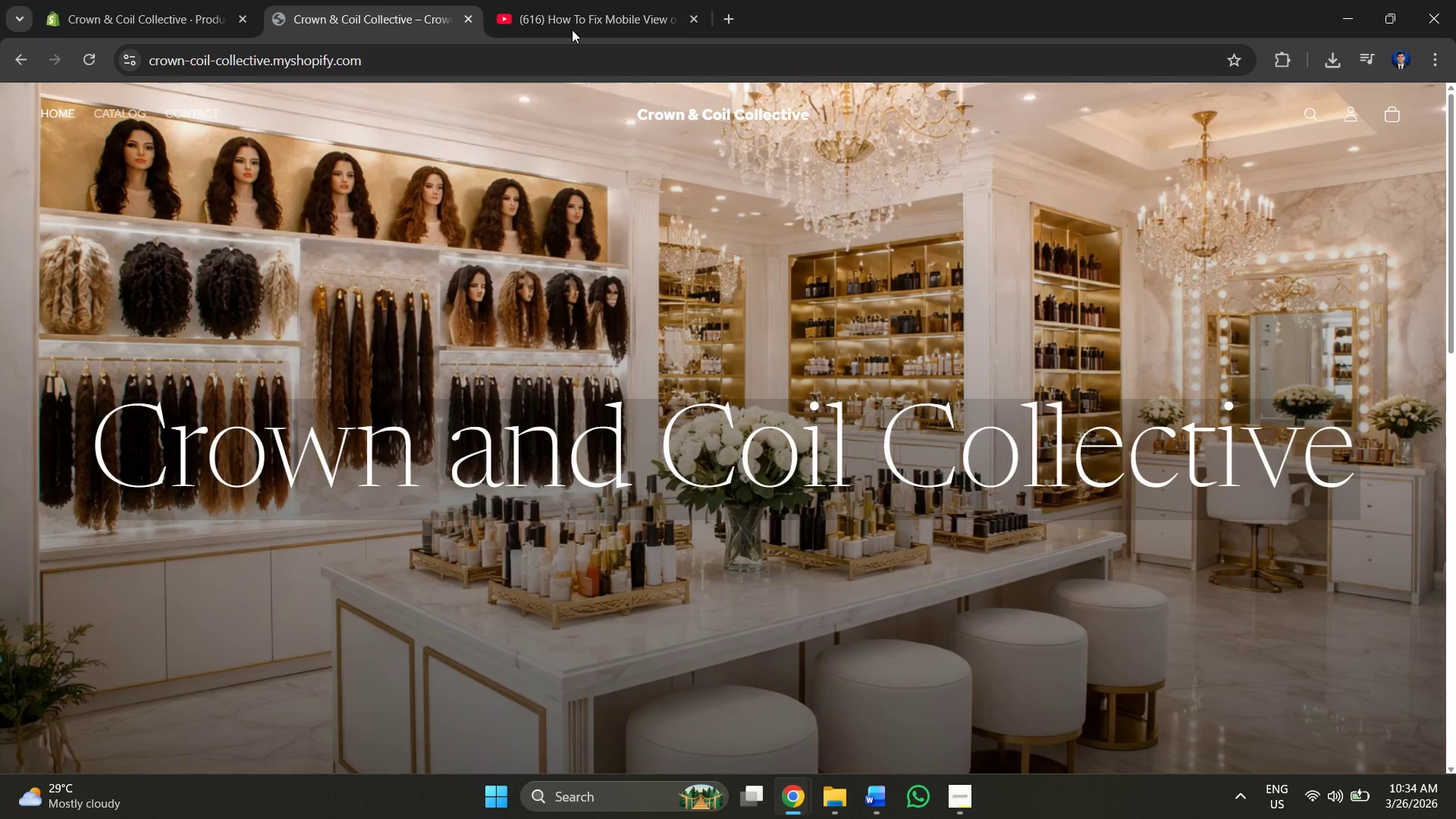 
scroll: coordinate [1169, 325], scroll_direction: up, amount: 3.0
 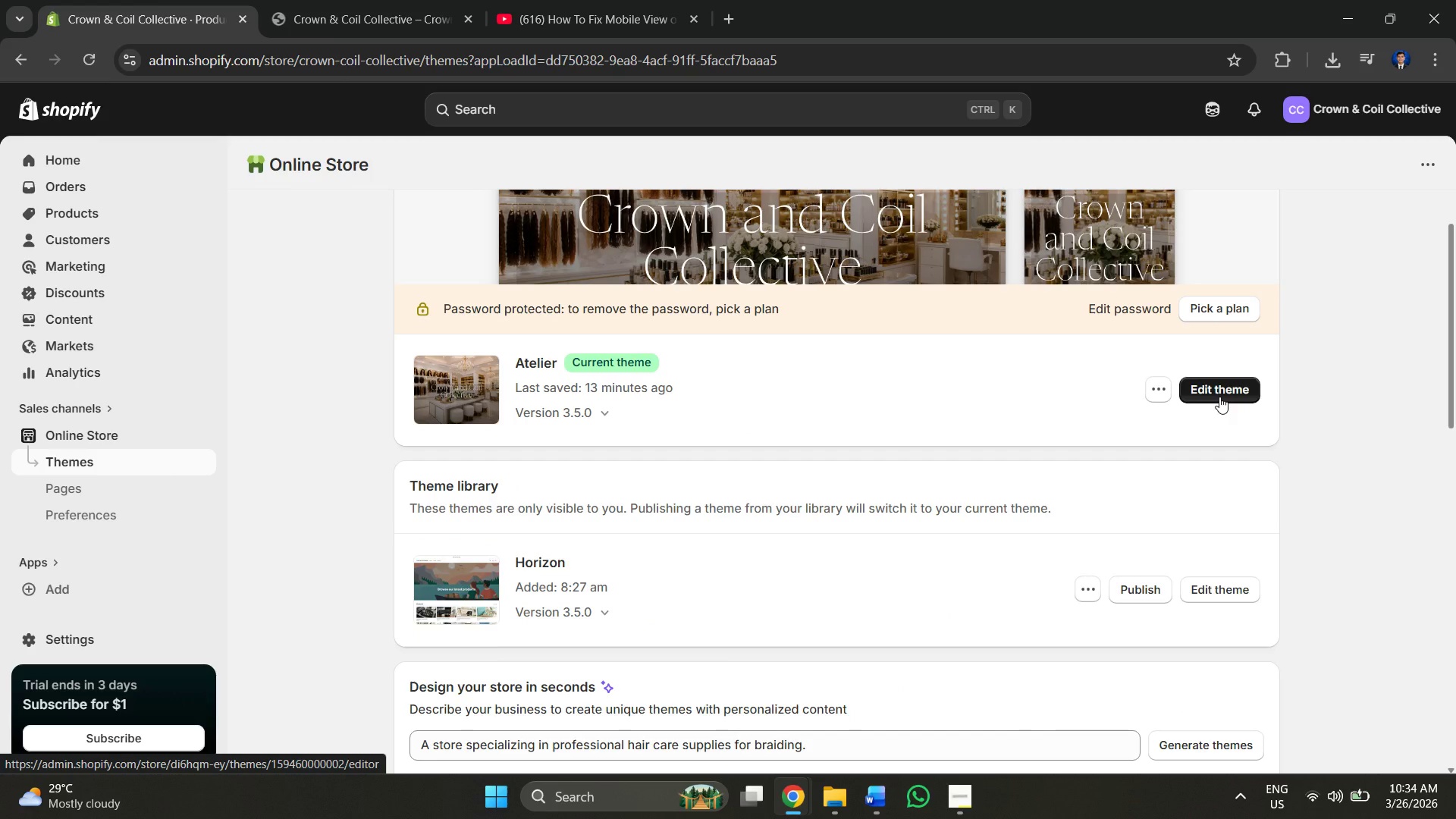 
left_click([1219, 397])
 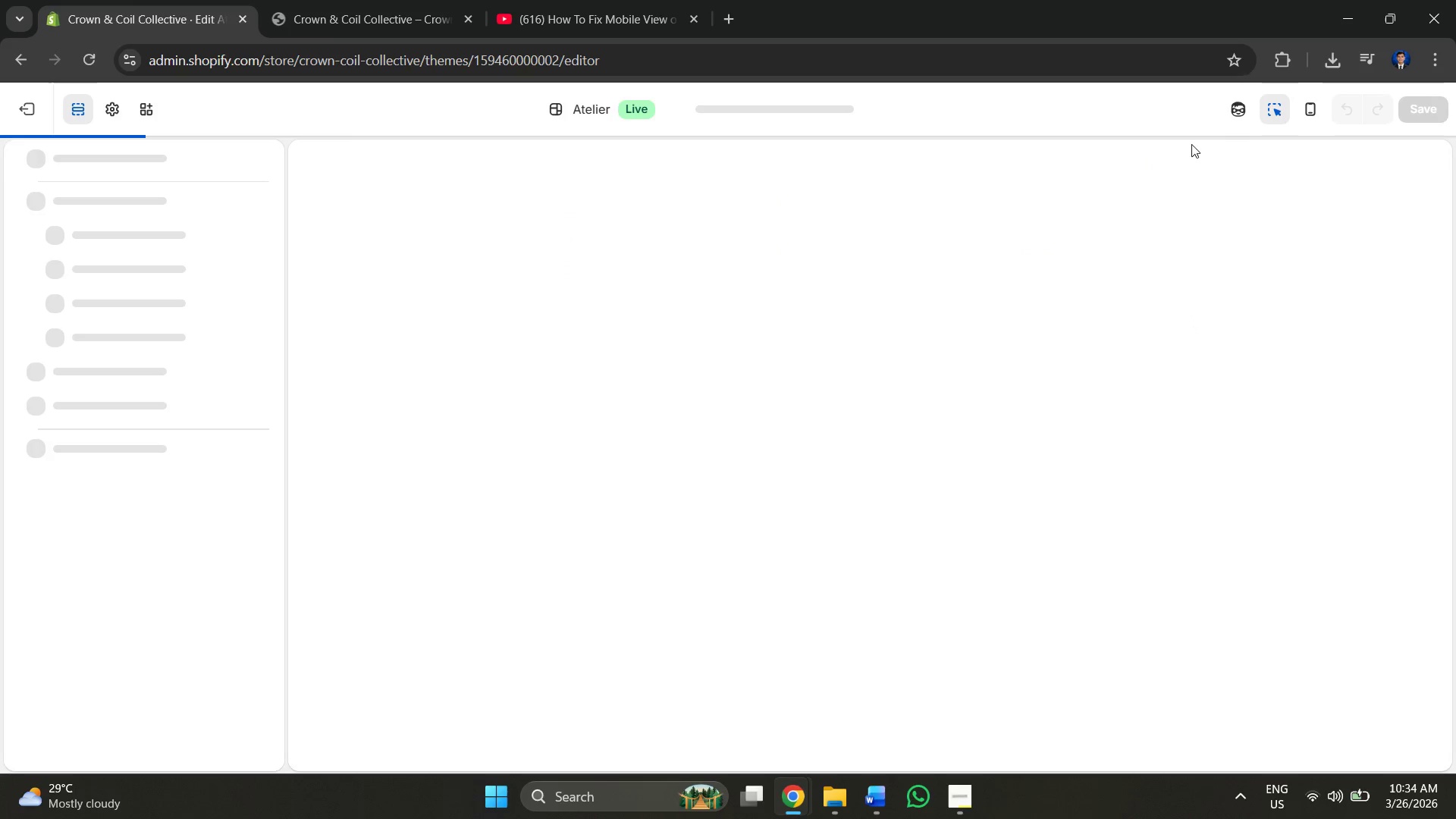 
left_click([1320, 111])
 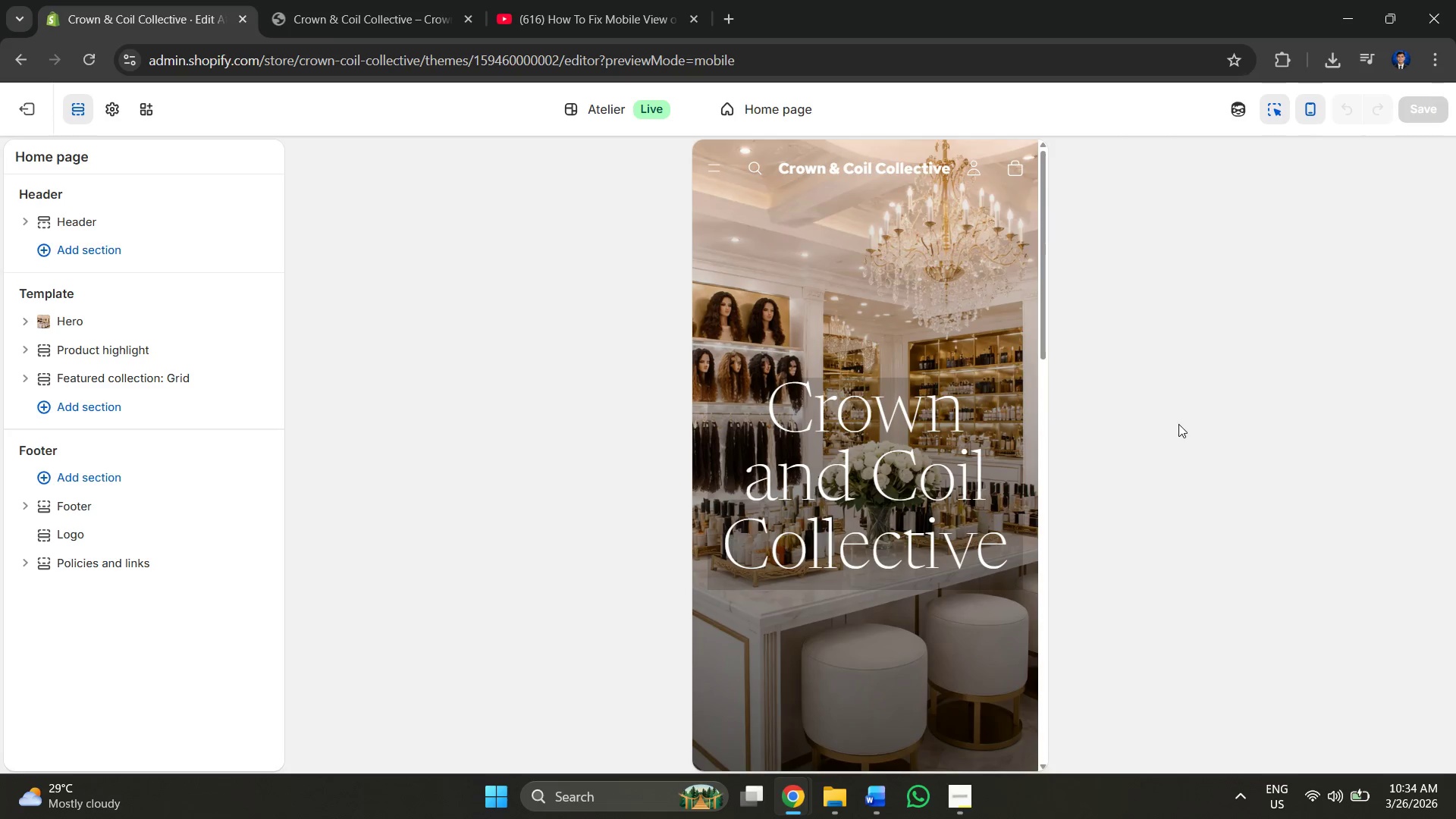 
scroll: coordinate [963, 447], scroll_direction: down, amount: 12.0
 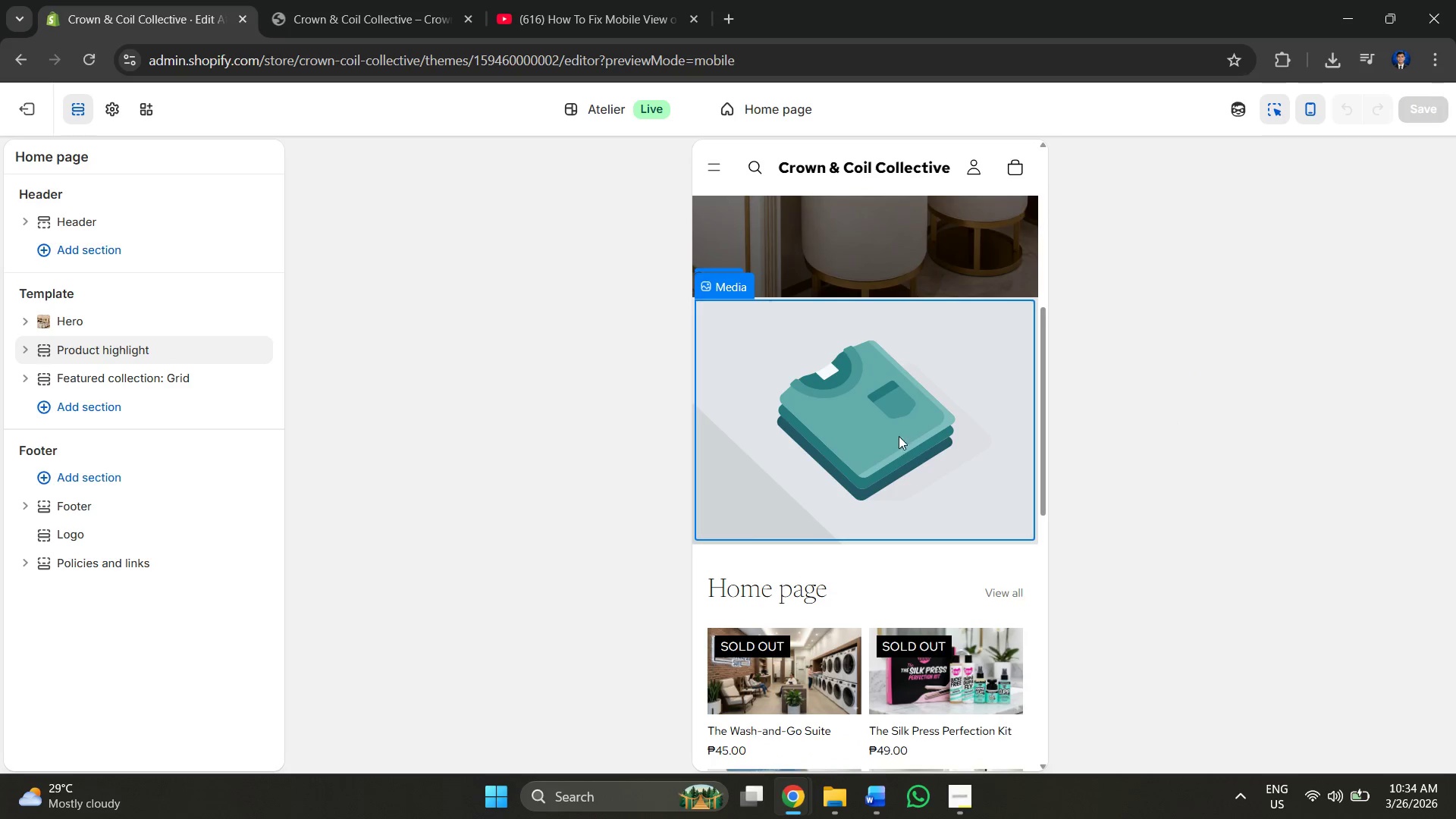 
scroll: coordinate [890, 425], scroll_direction: up, amount: 4.0
 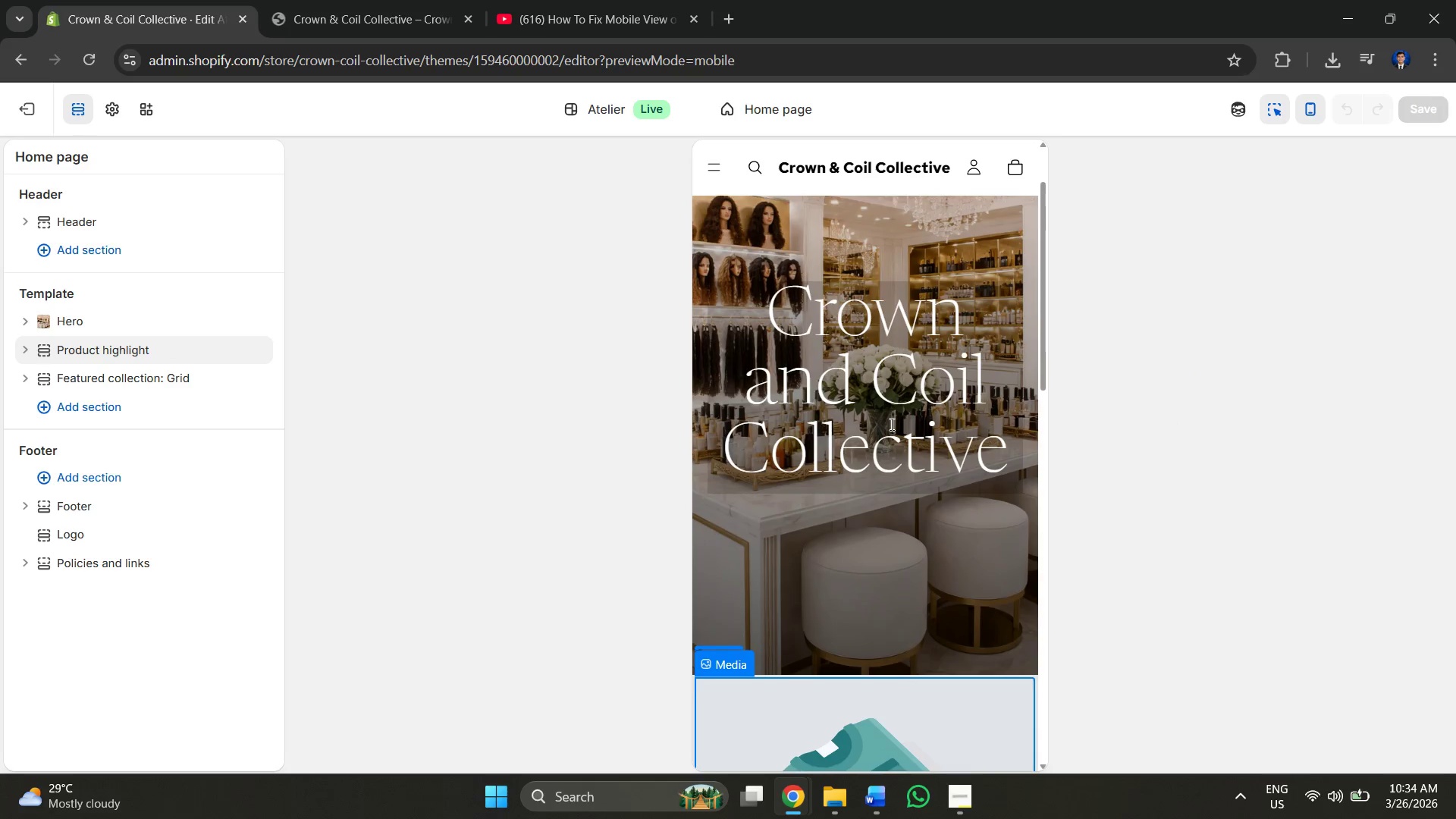 
scroll: coordinate [981, 422], scroll_direction: down, amount: 13.0
 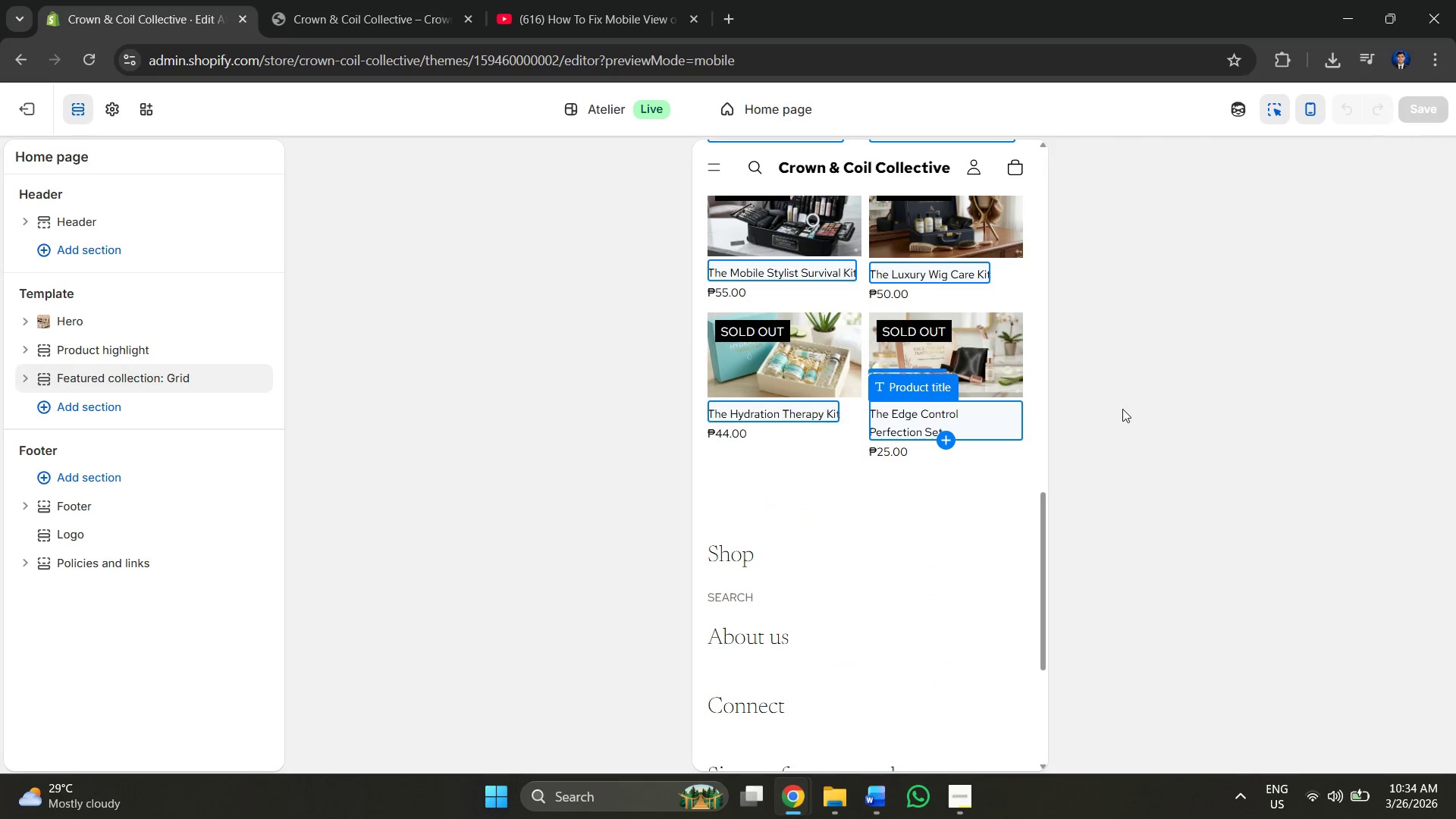 
scroll: coordinate [939, 377], scroll_direction: up, amount: 28.0
 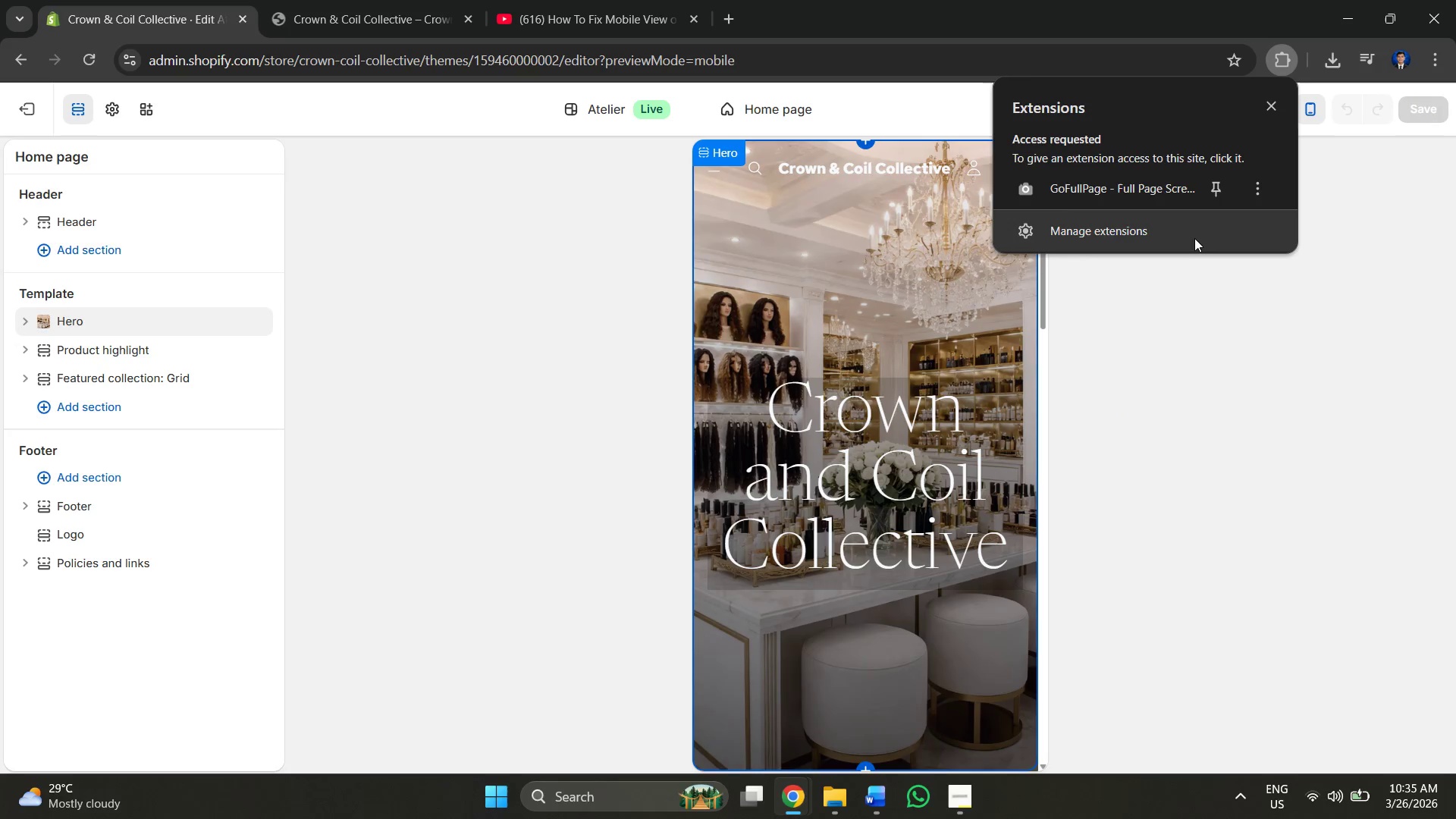 
mouse_move([1122, 191])
 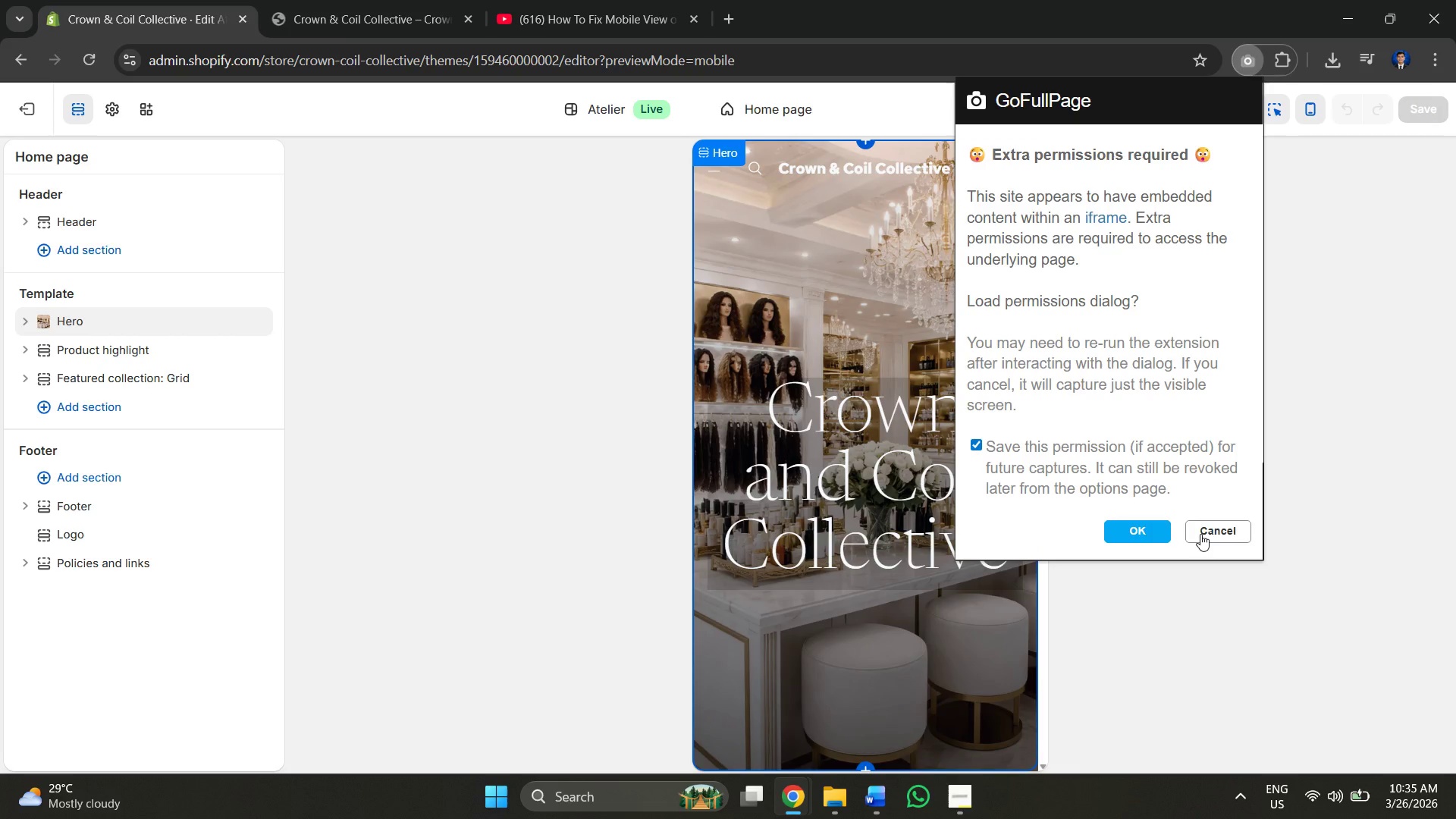 
left_click([1200, 534])
 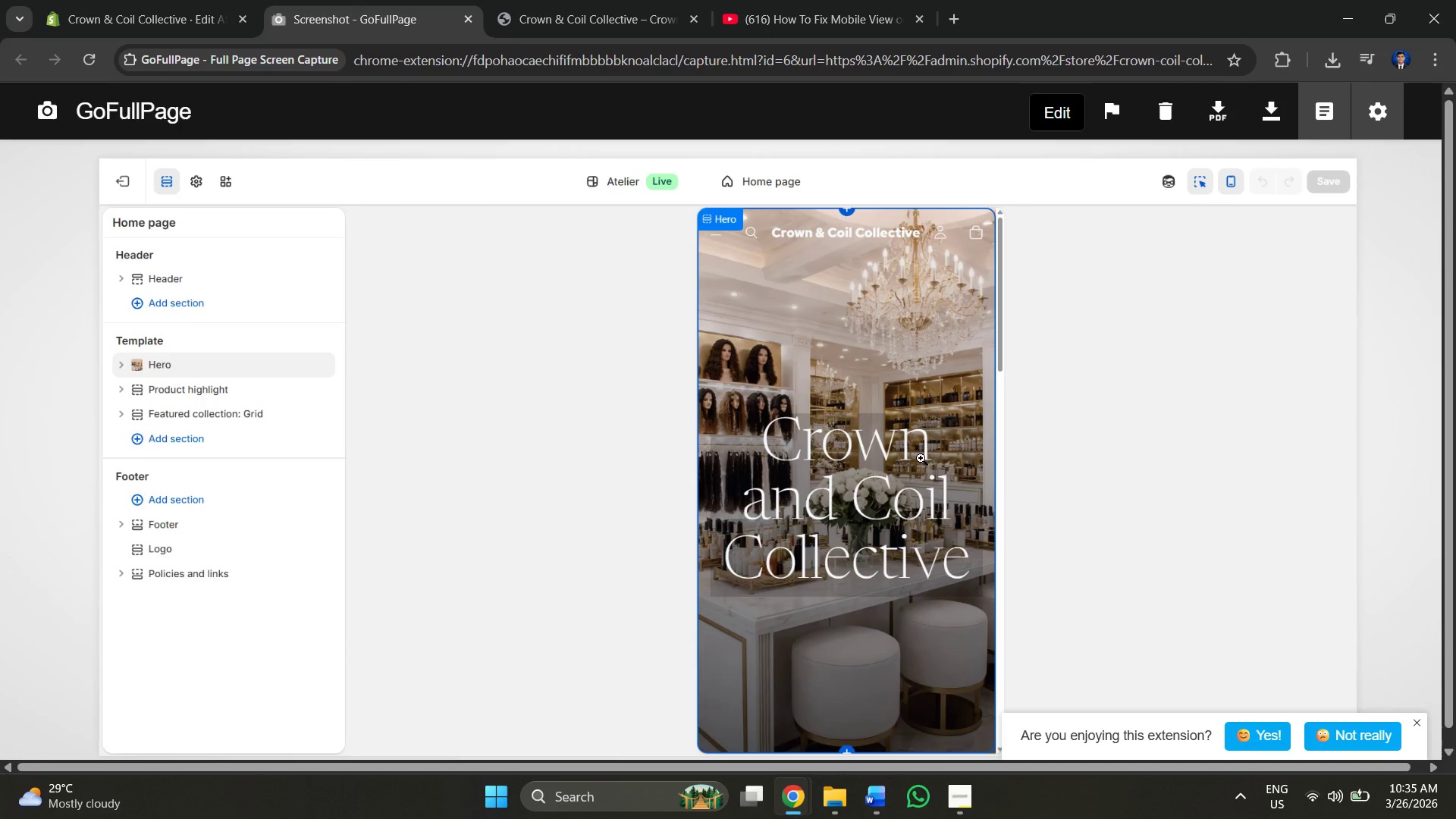 
left_click([858, 499])
 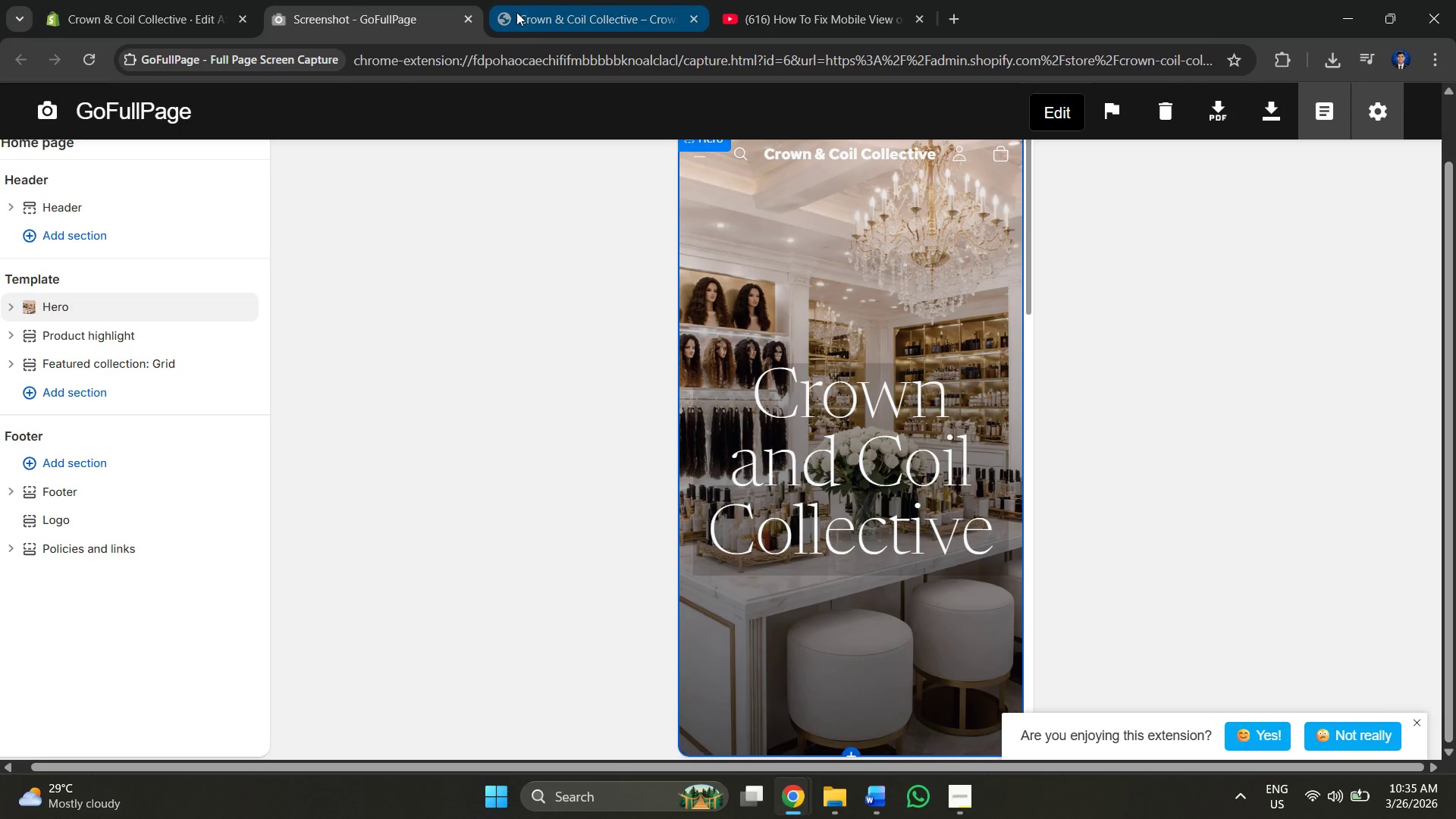 
left_click([474, 16])
 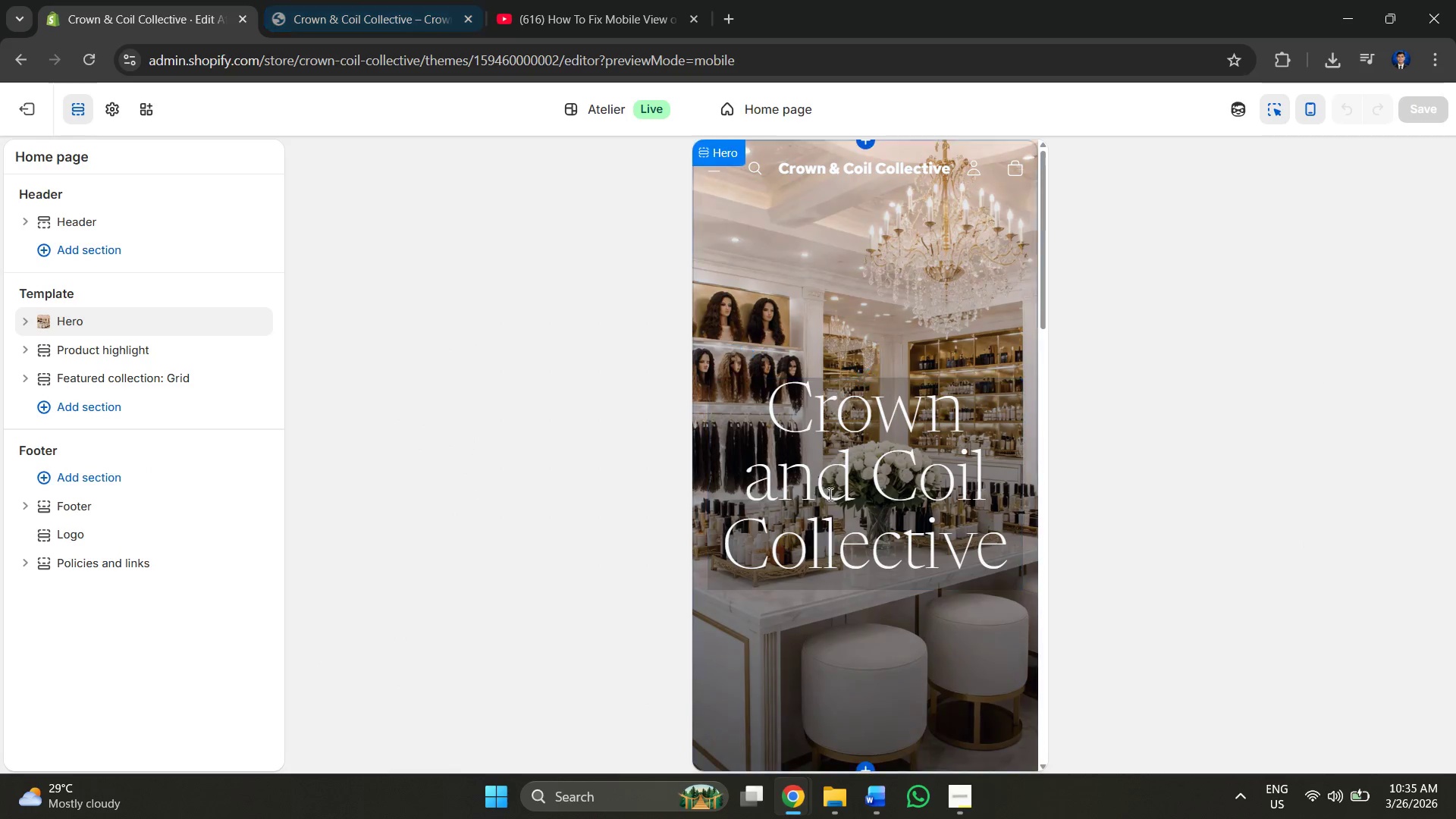 
left_click([893, 500])
 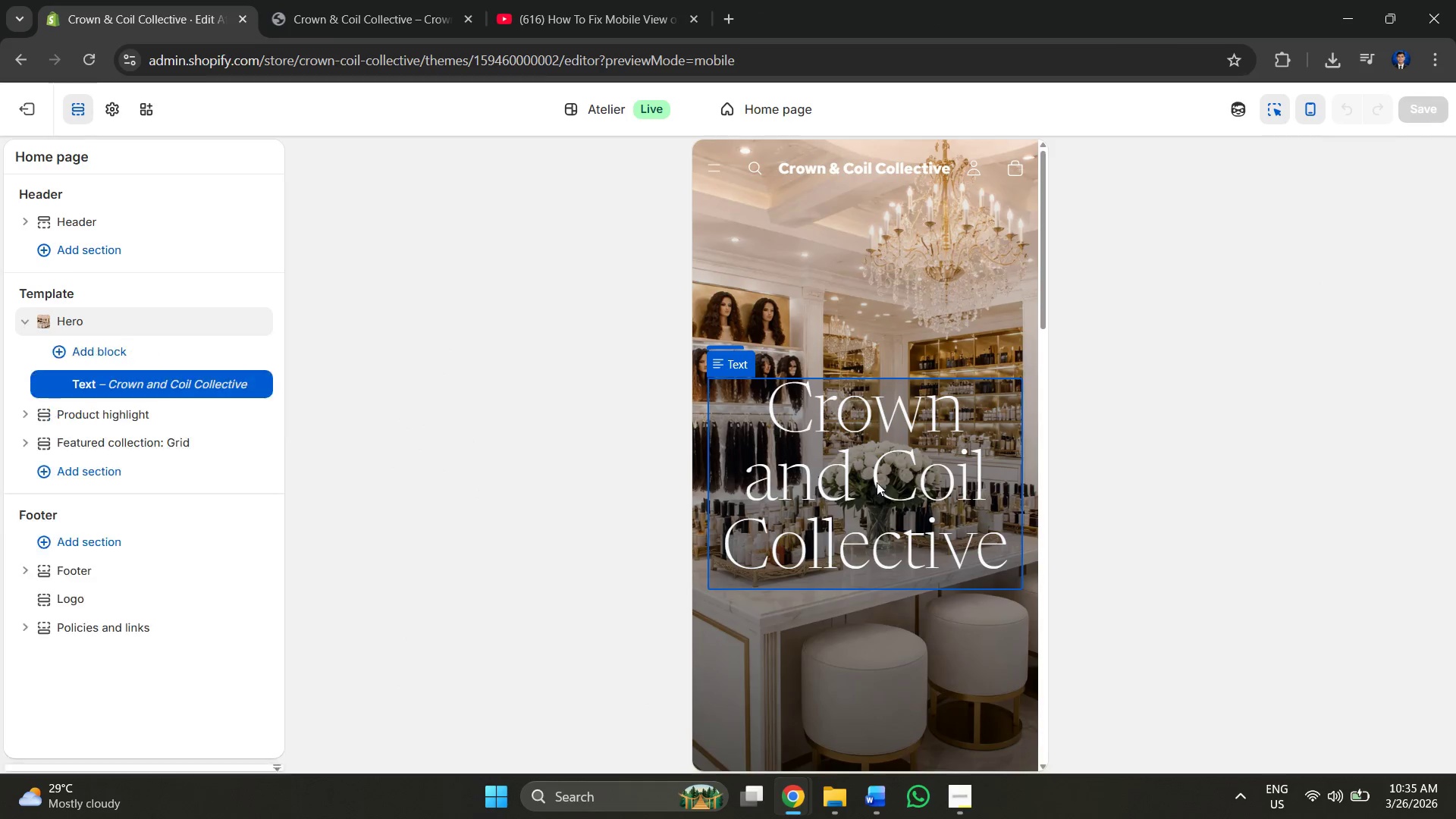 
left_click([877, 479])
 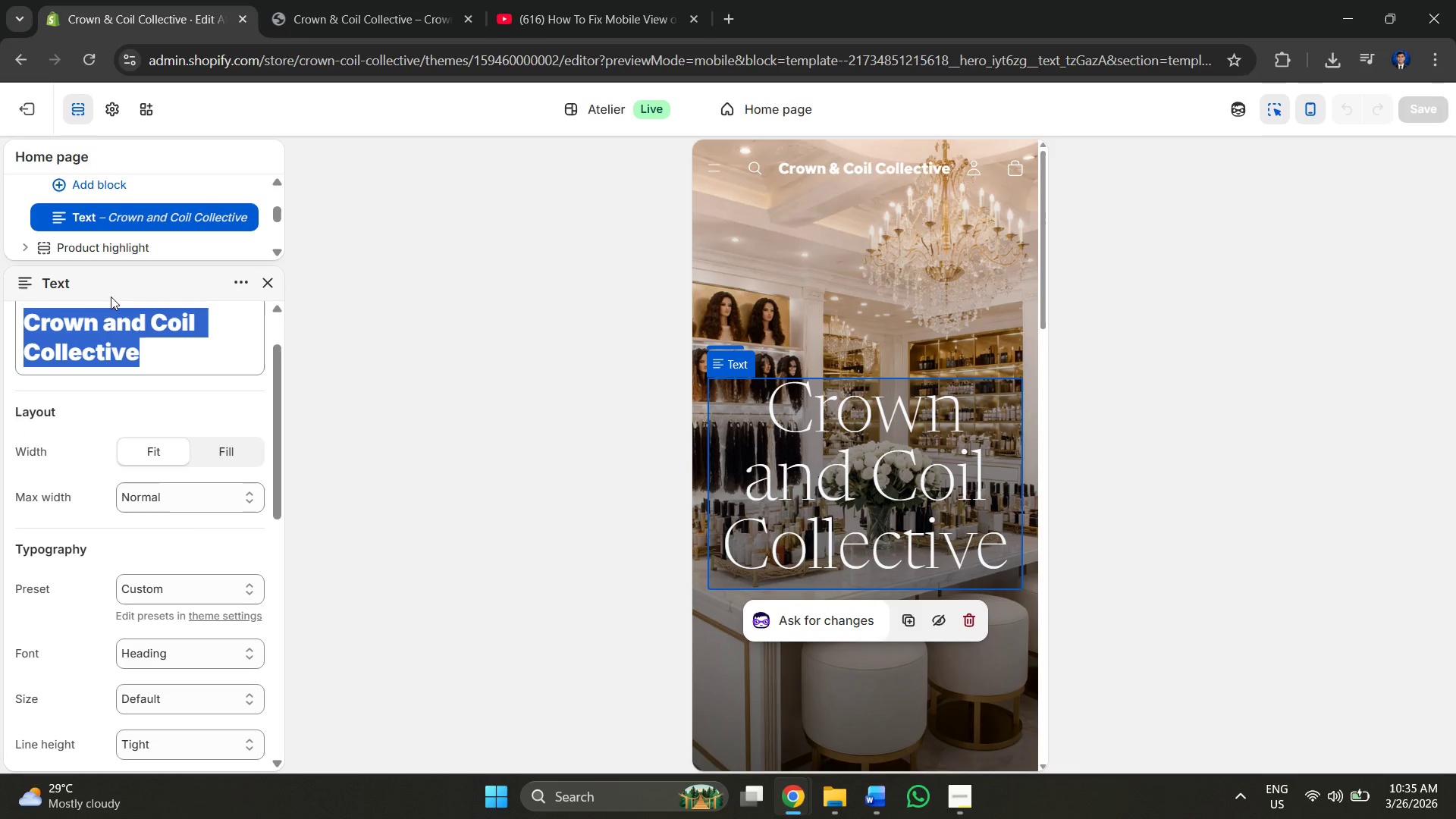 
left_click([140, 316])
 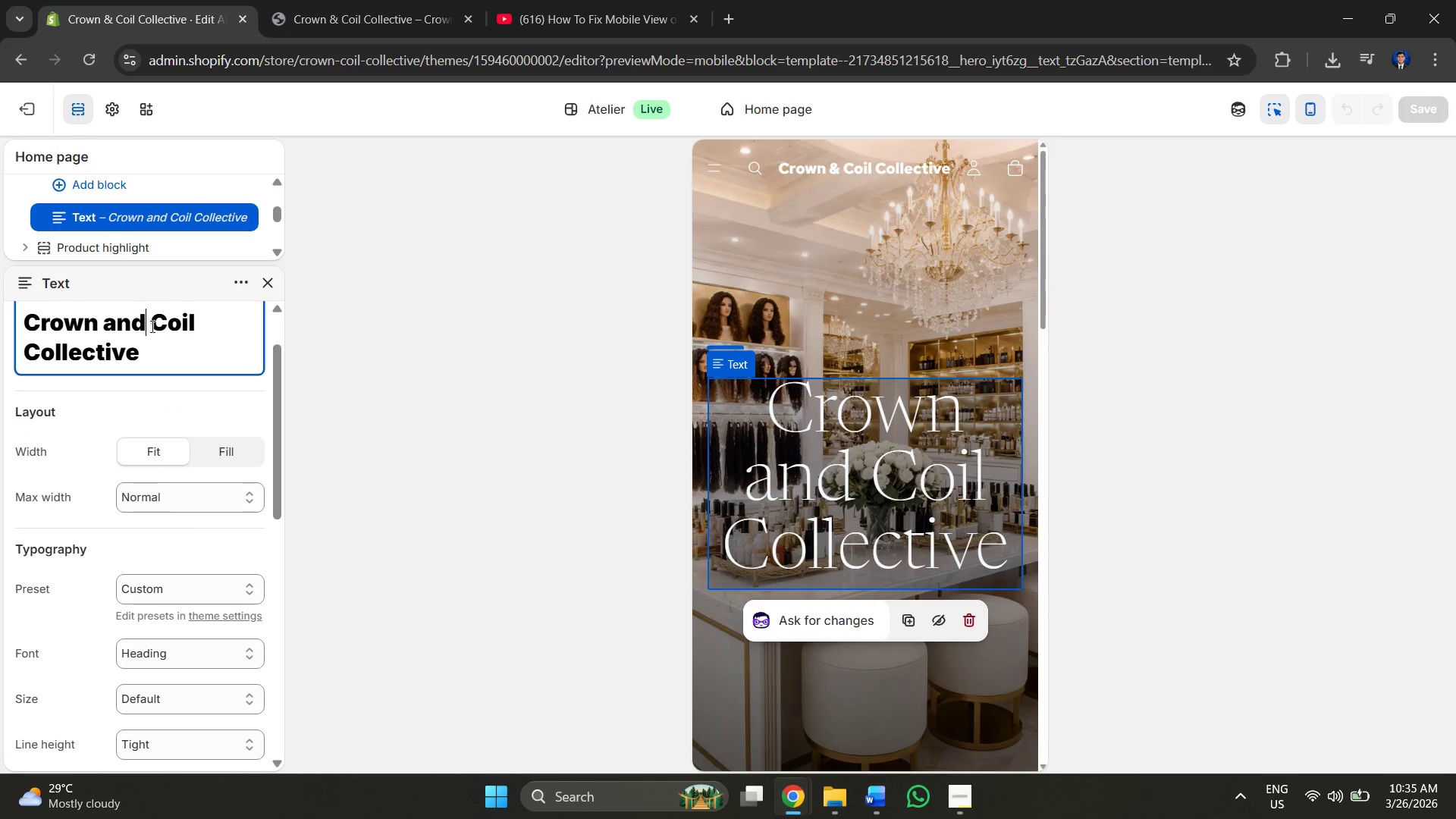 
left_click([152, 325])
 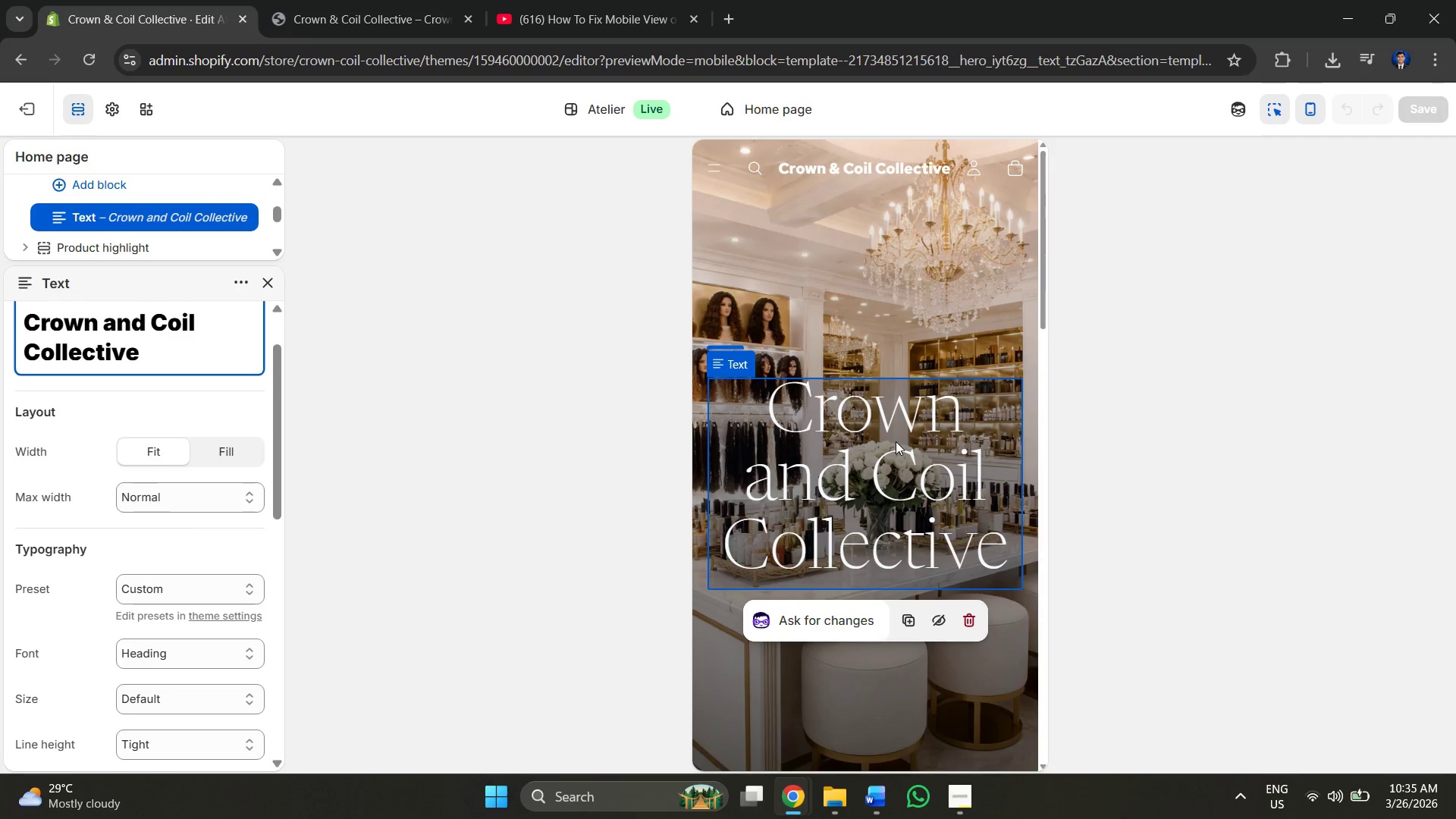 
left_click([1354, 427])
 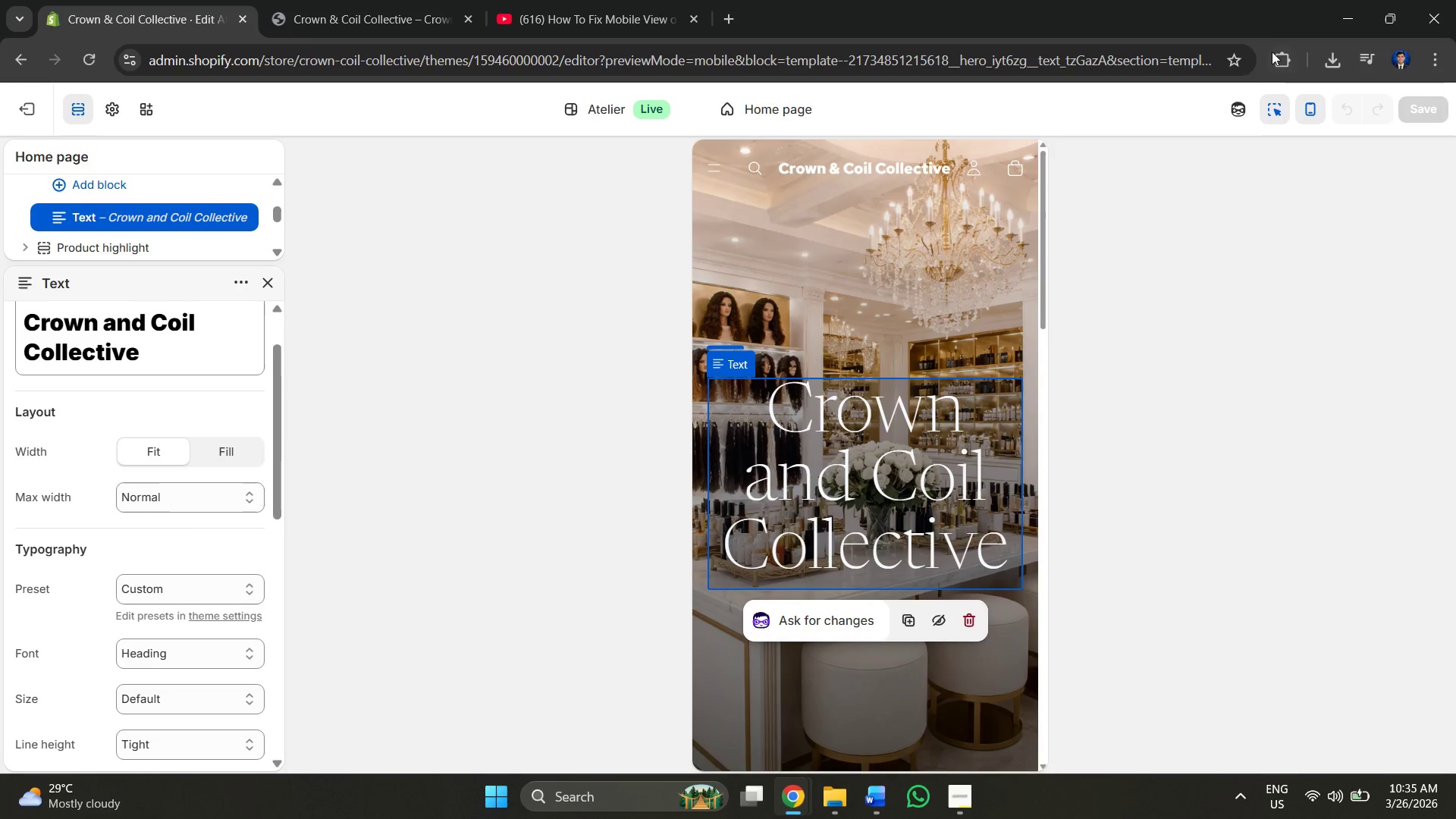 
left_click([1285, 66])
 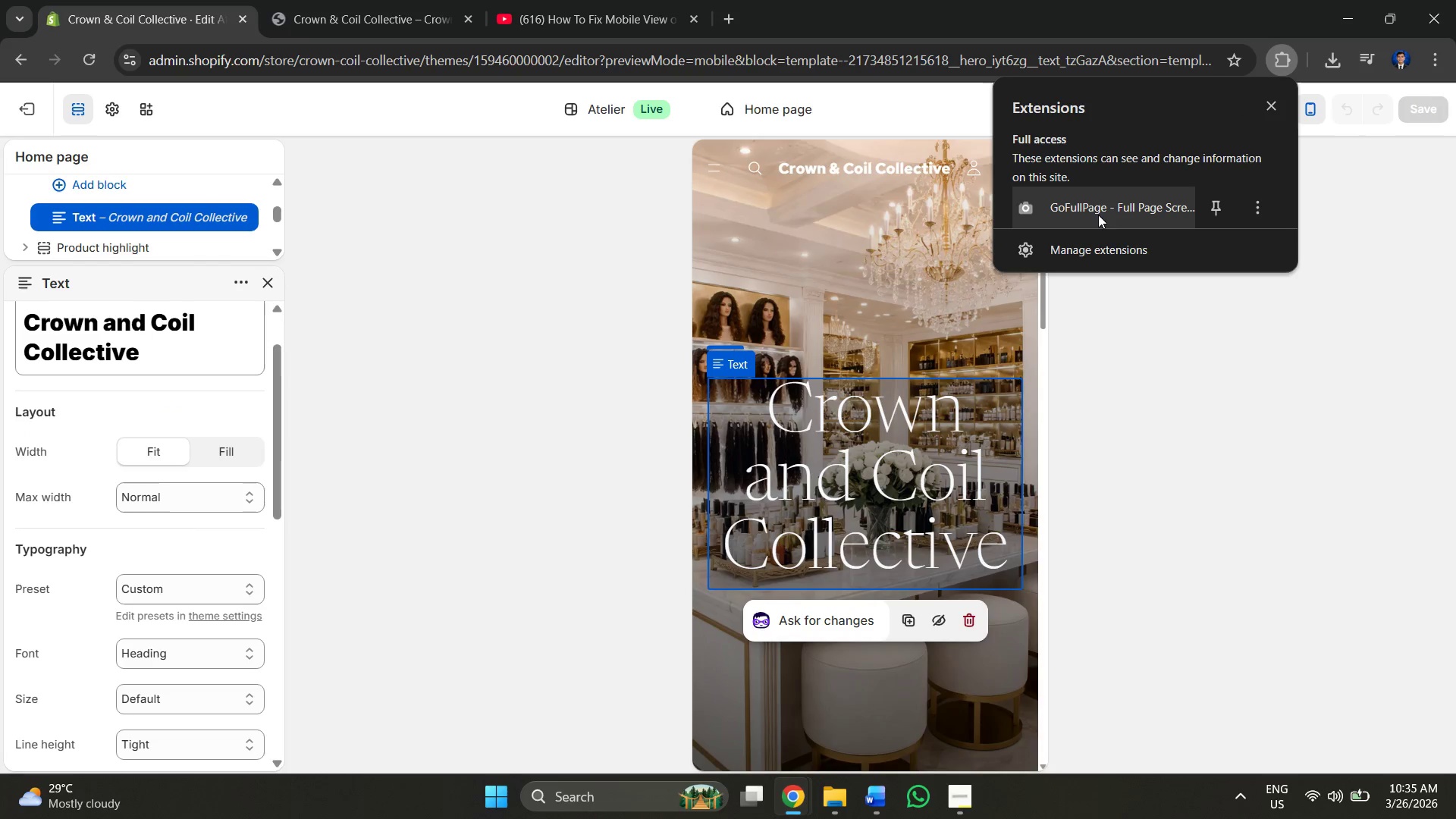 
left_click([1097, 216])
 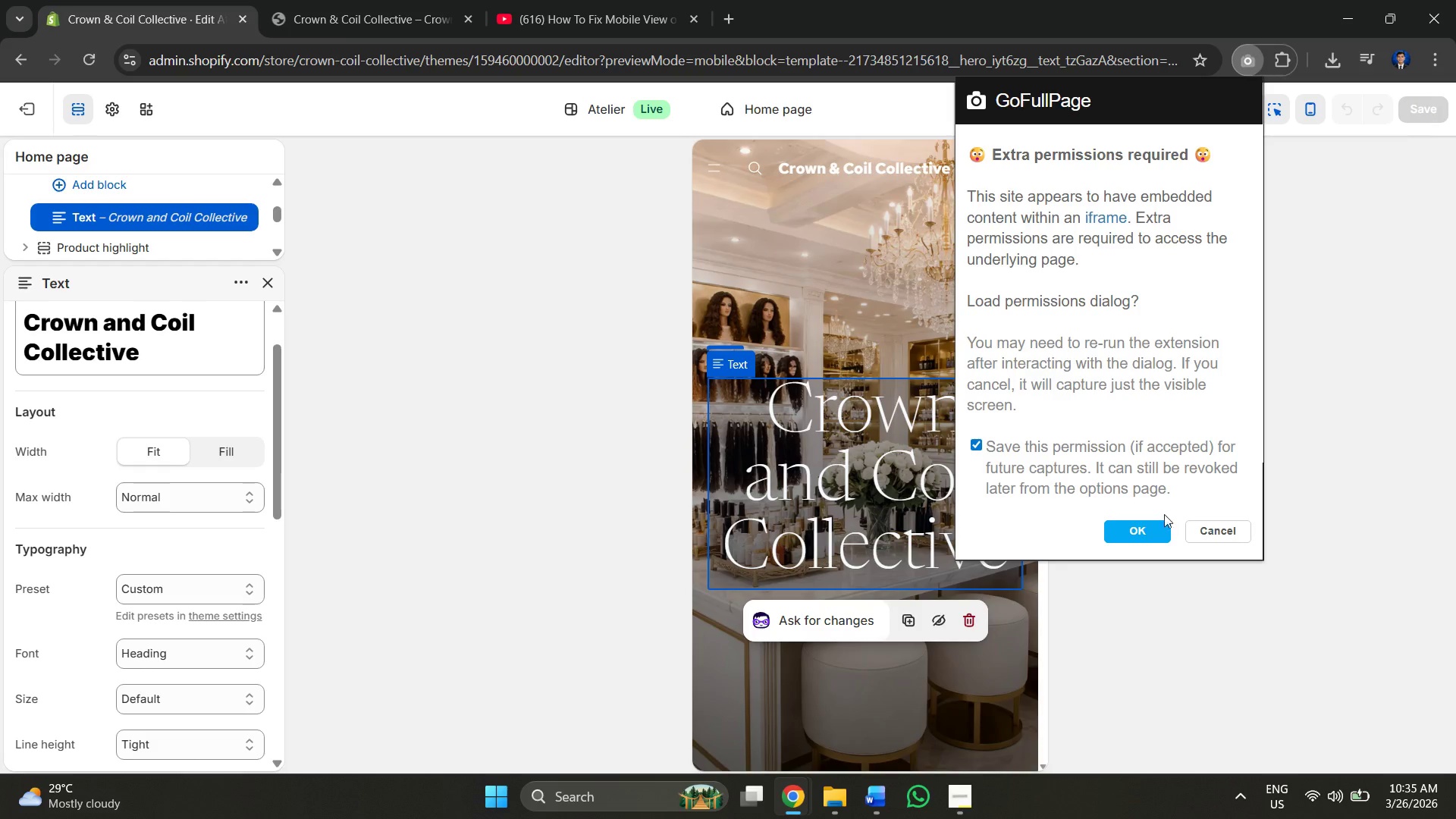 
left_click([1156, 528])
 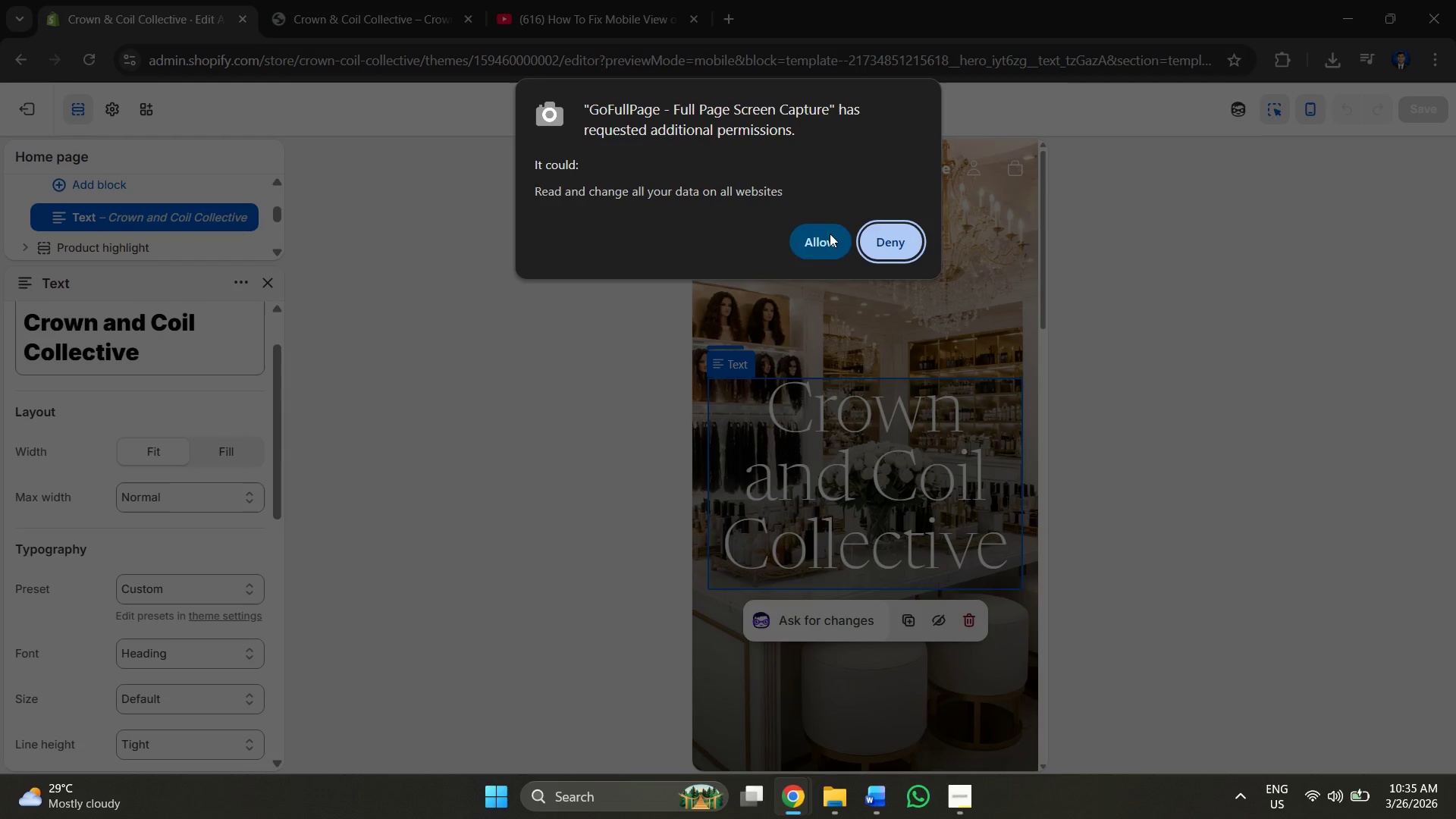 
left_click([828, 239])
 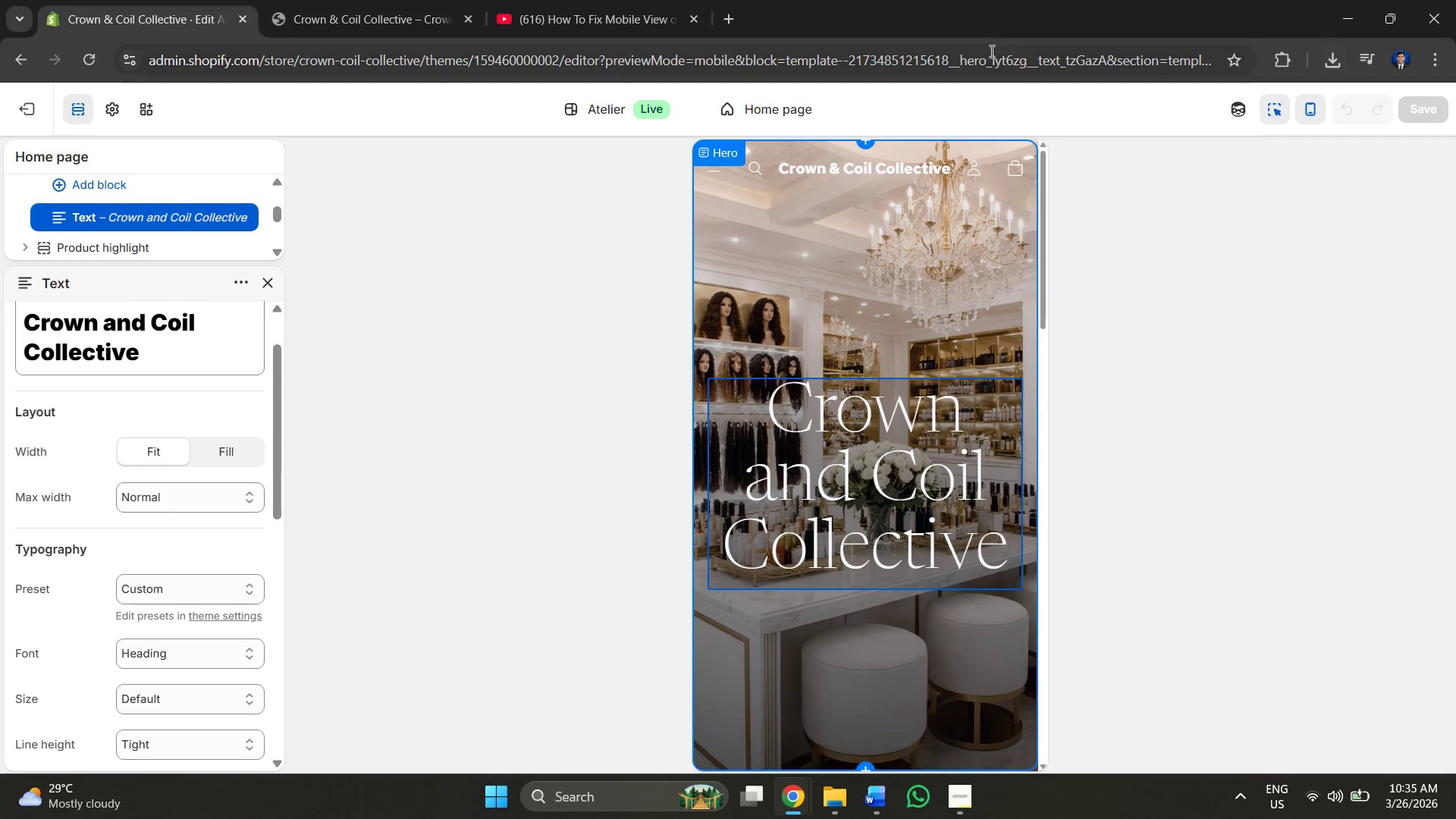 
left_click([1285, 50])
 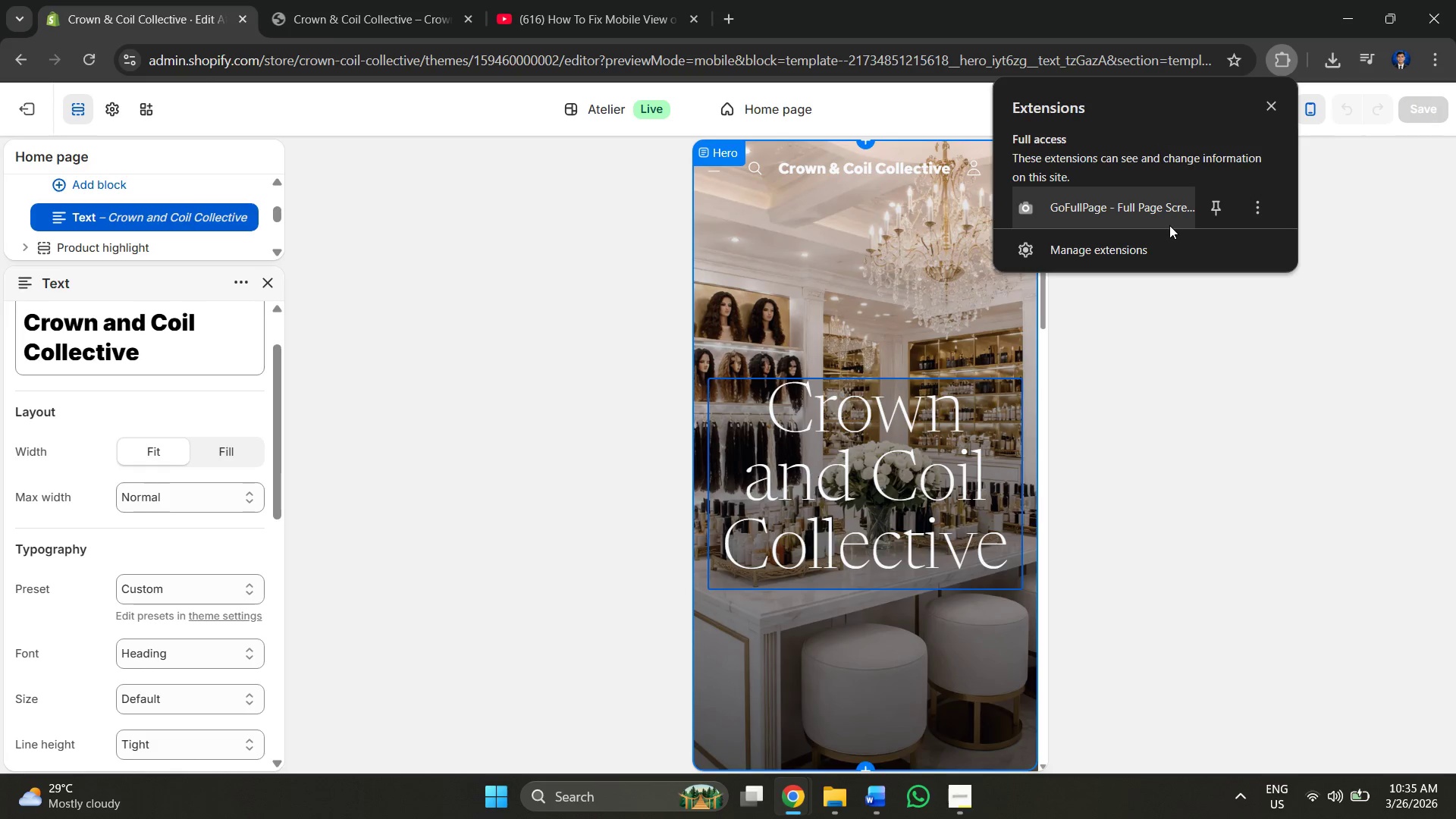 
left_click([1150, 213])
 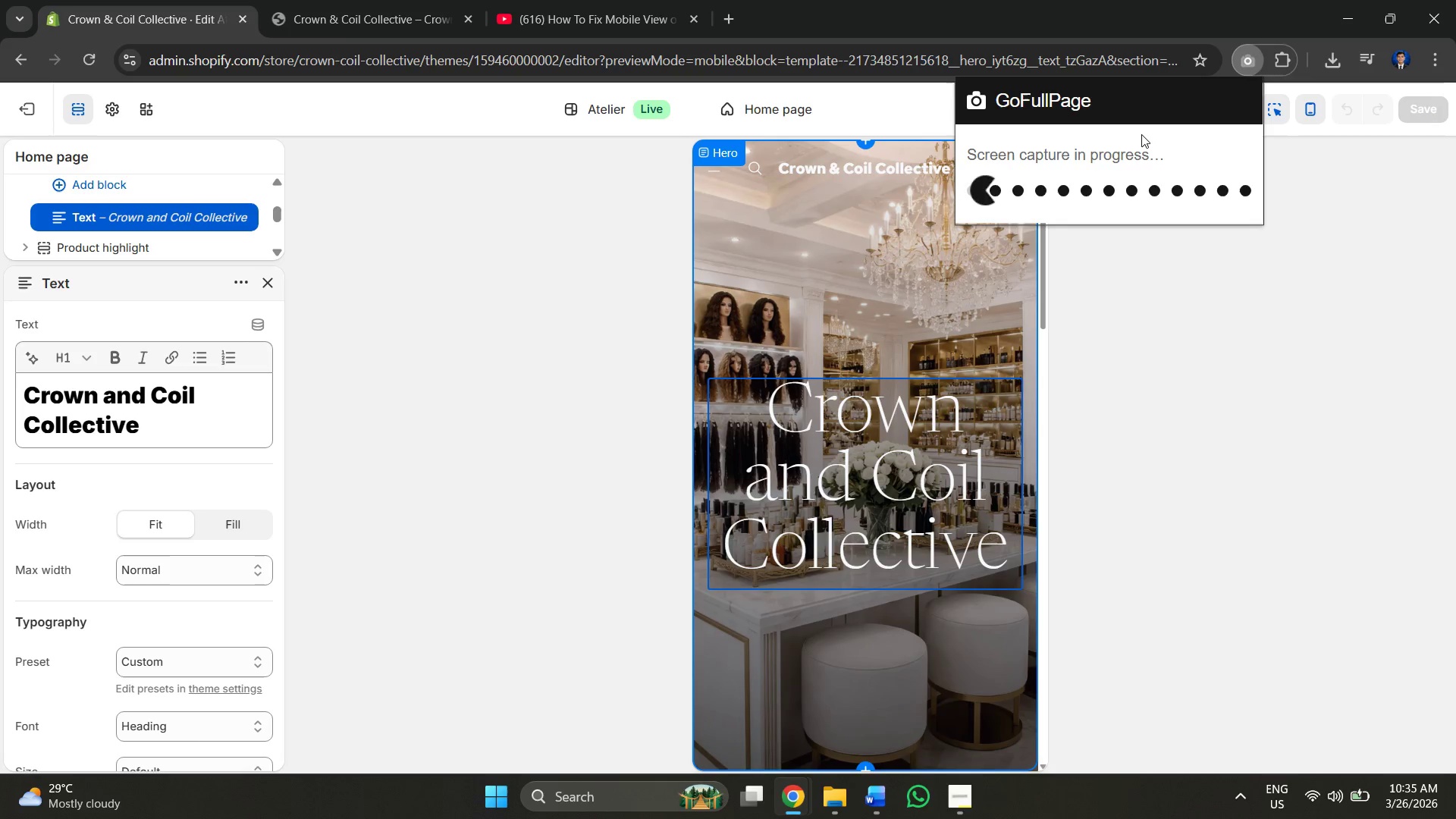 
wait(5.38)
 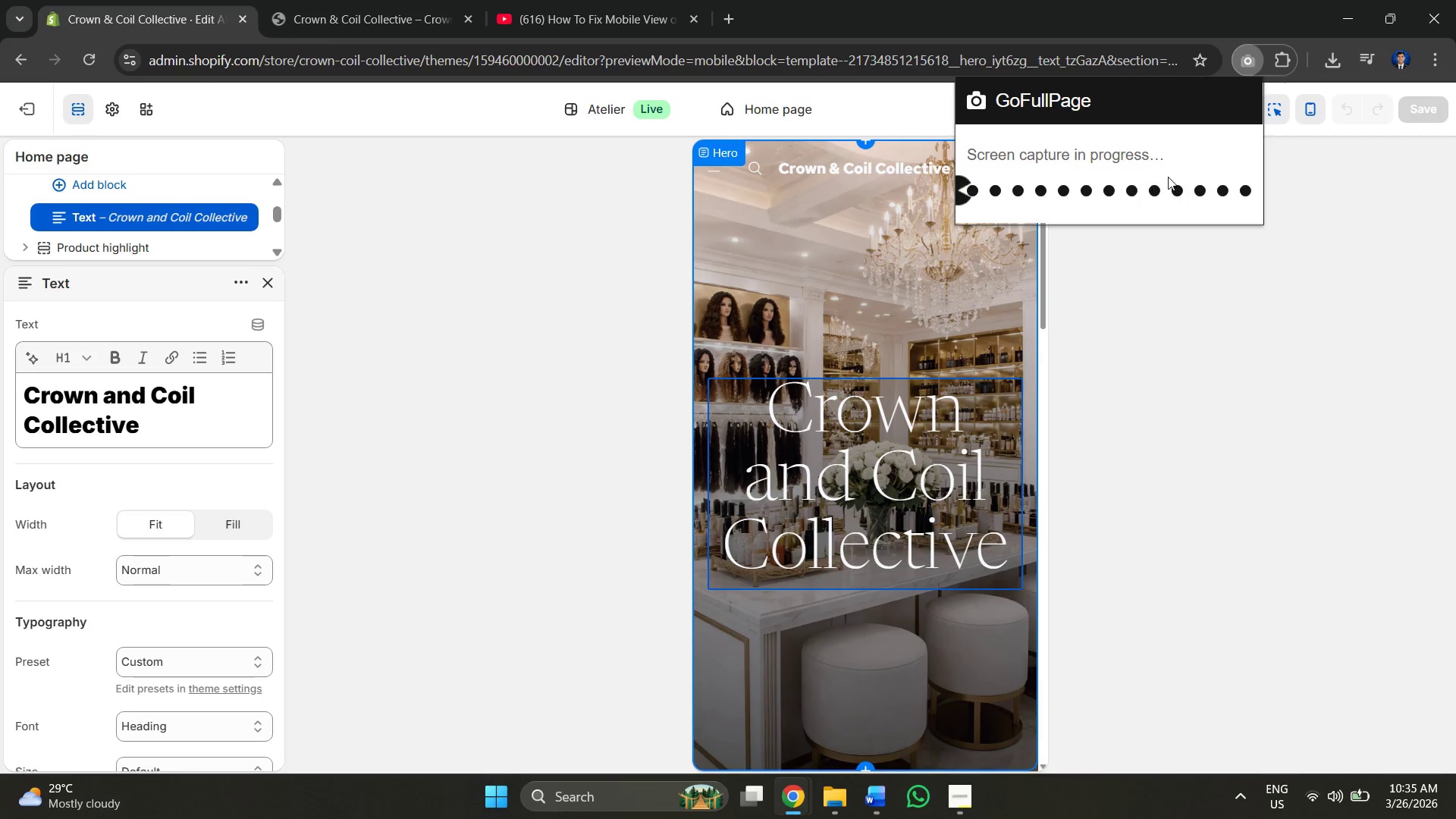 
left_click([814, 201])
 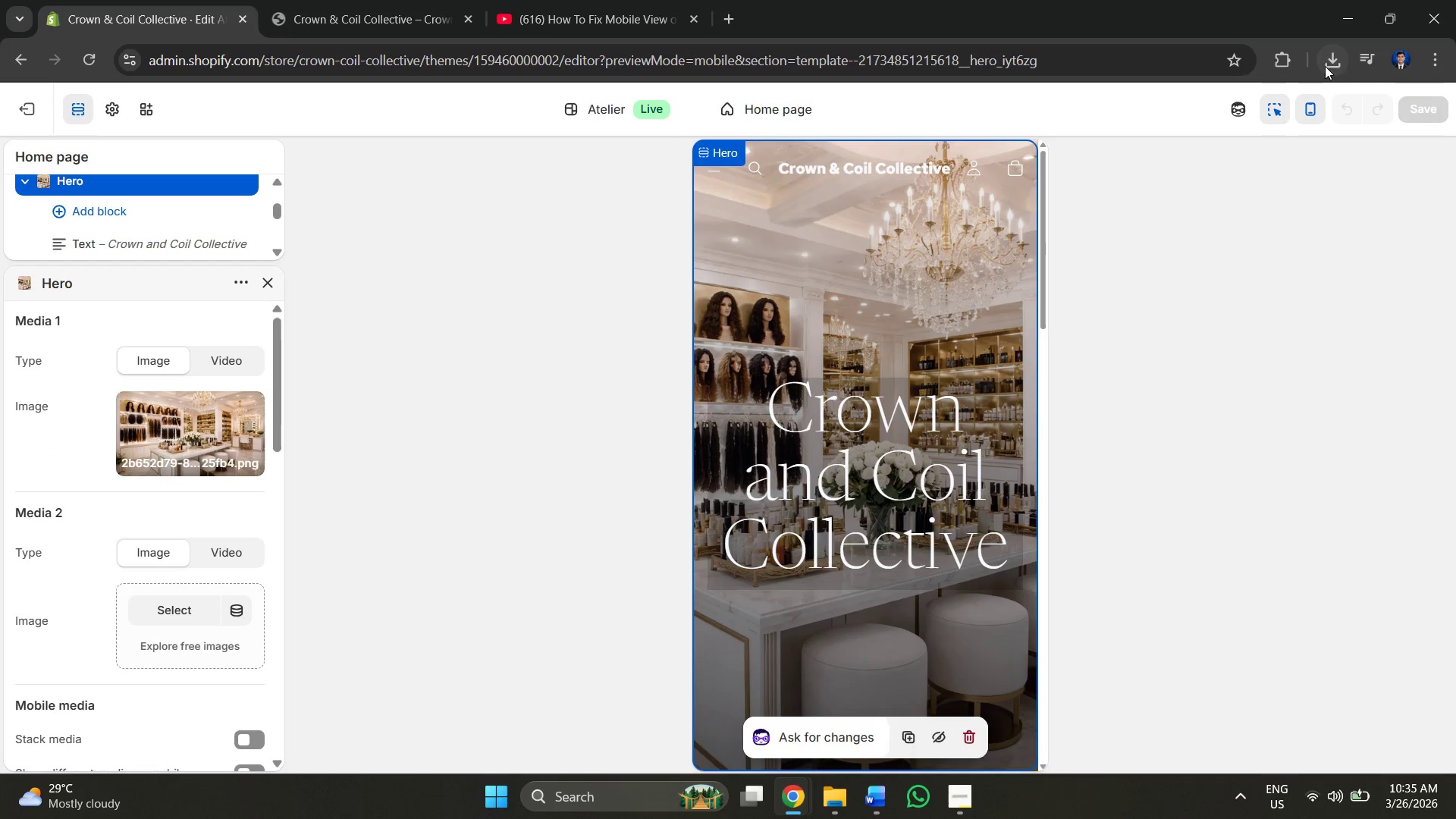 
wait(7.0)
 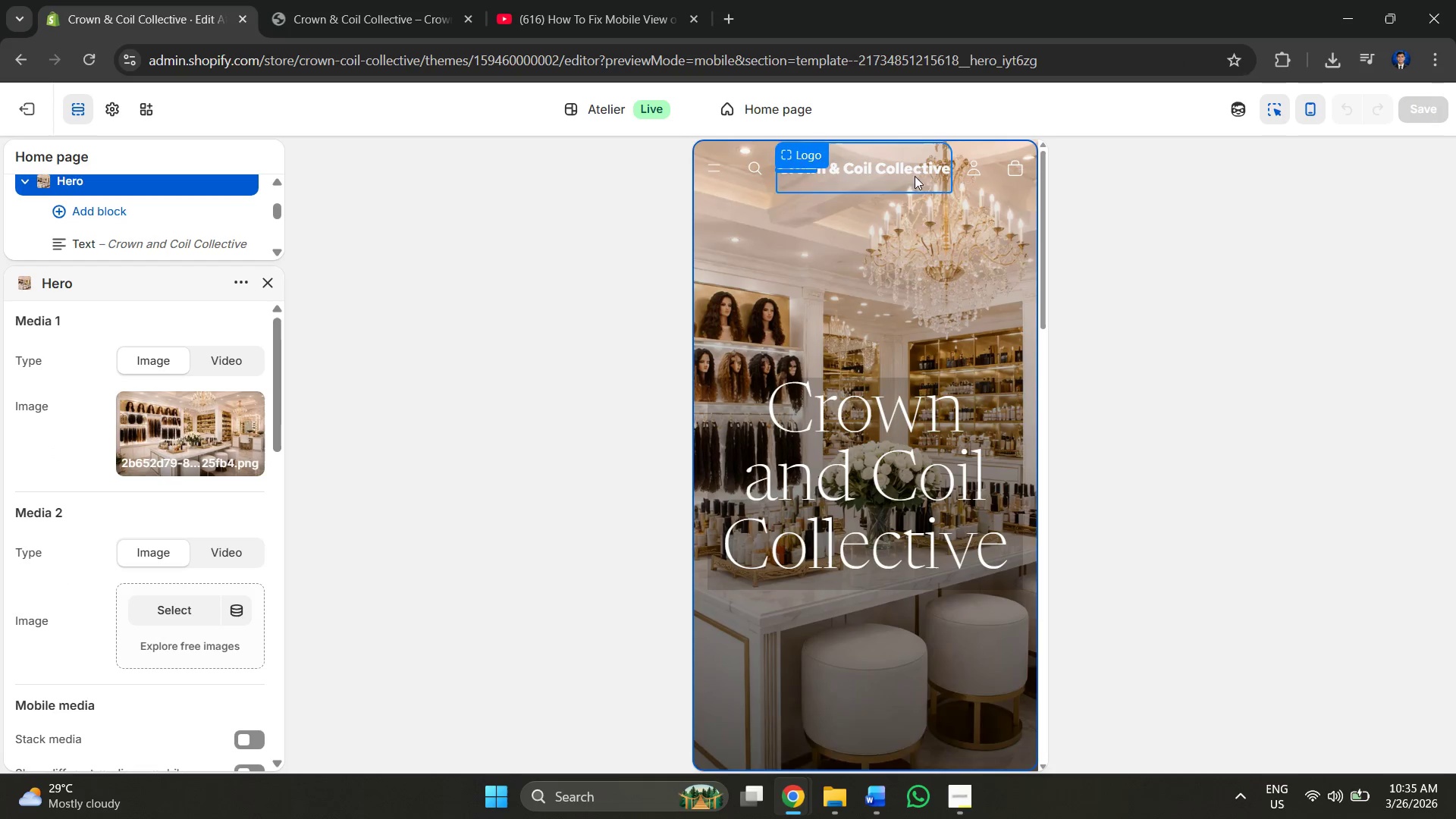 
left_click([1121, 213])
 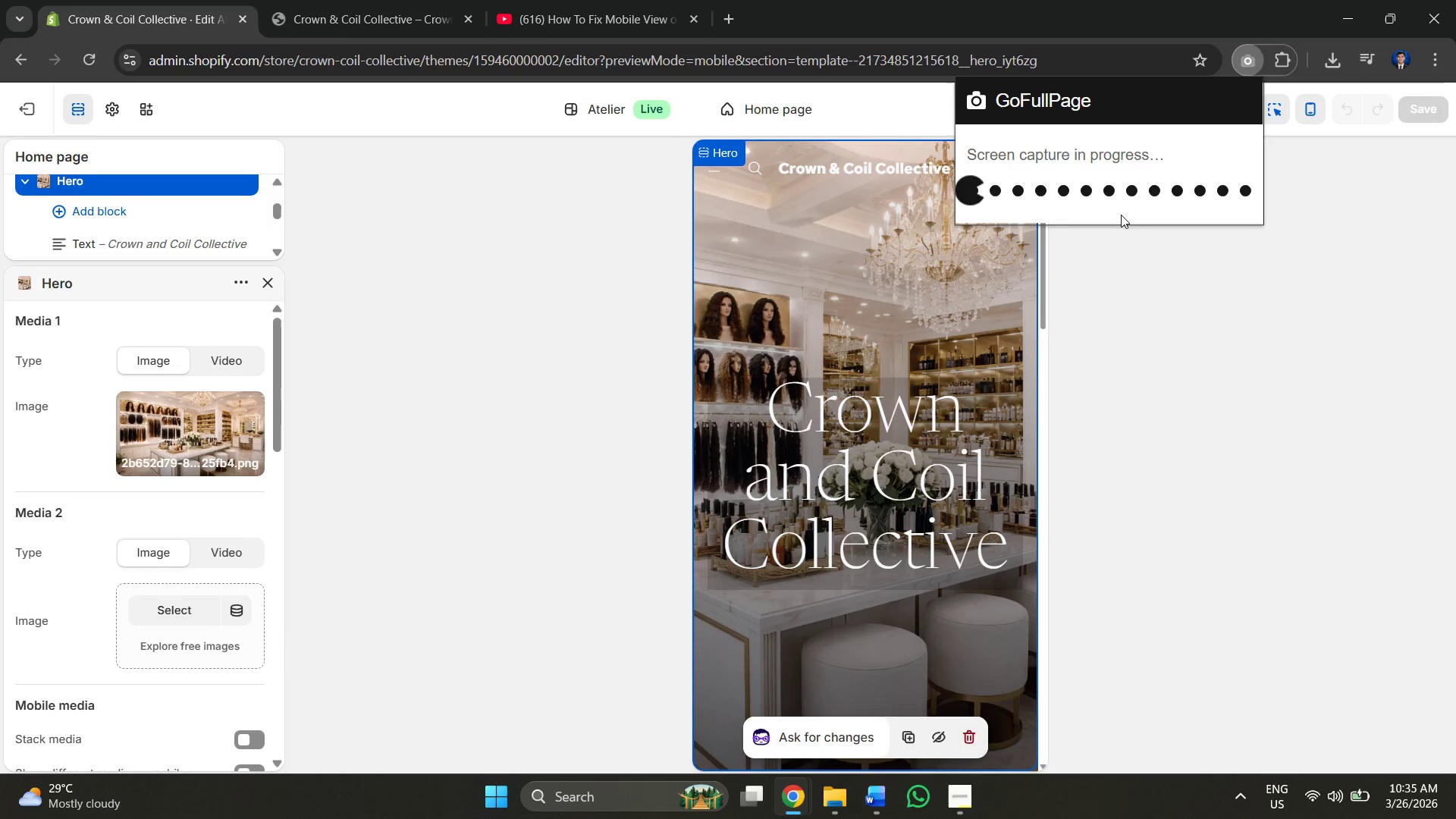 
wait(8.45)
 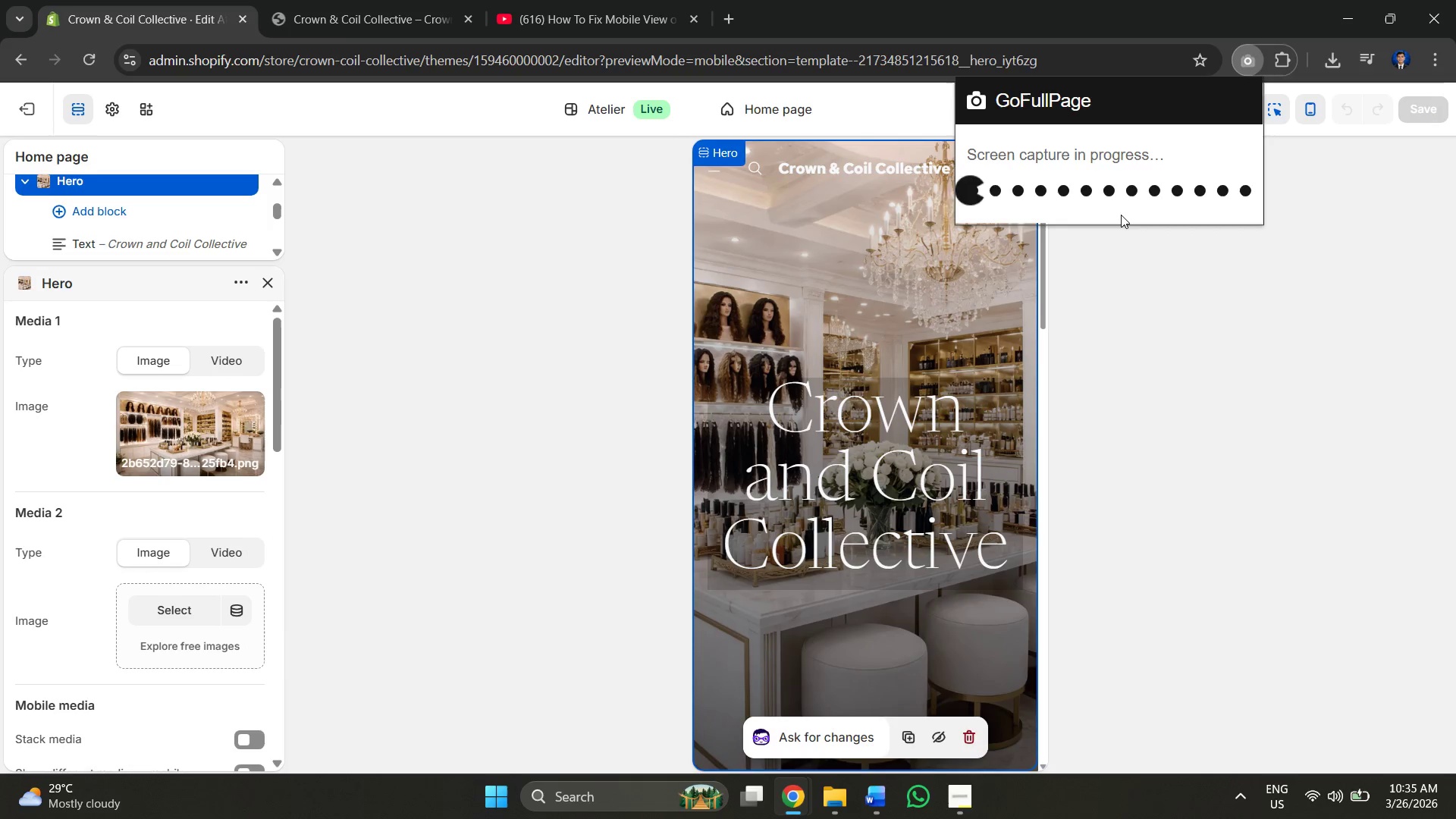 
left_click([388, 8])
 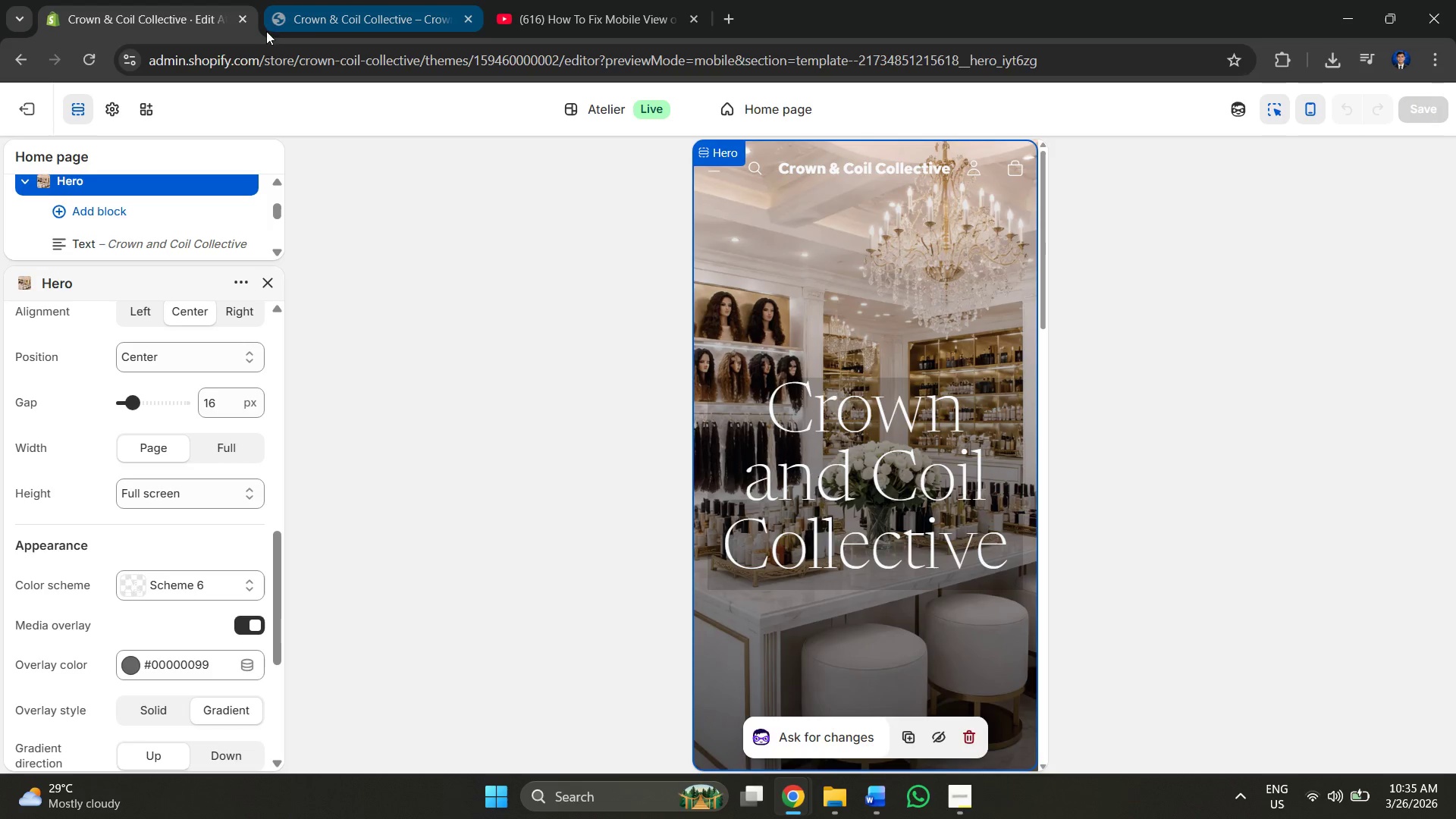 
scroll: coordinate [406, 246], scroll_direction: up, amount: 1.0
 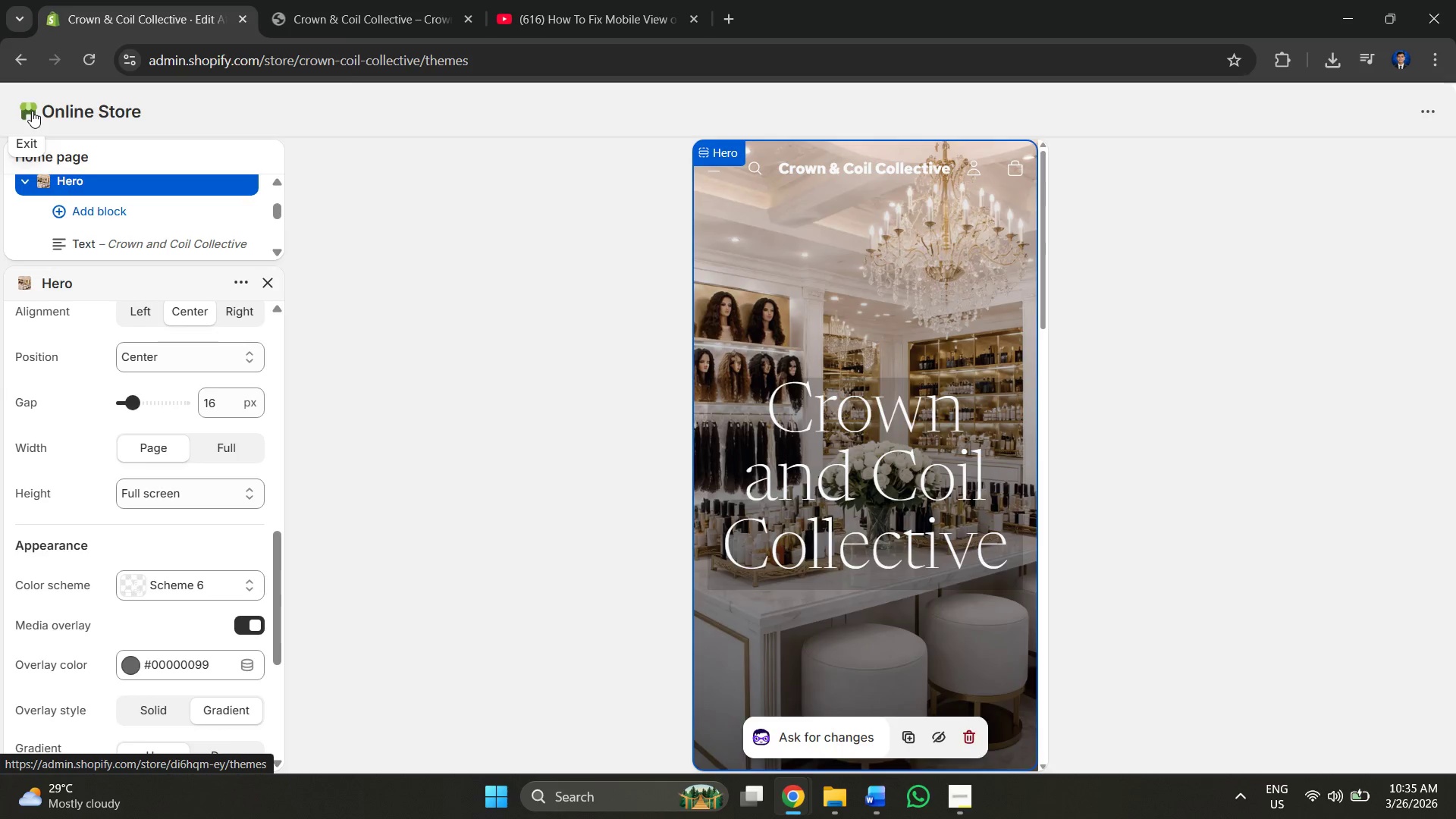 
left_click([368, 9])
 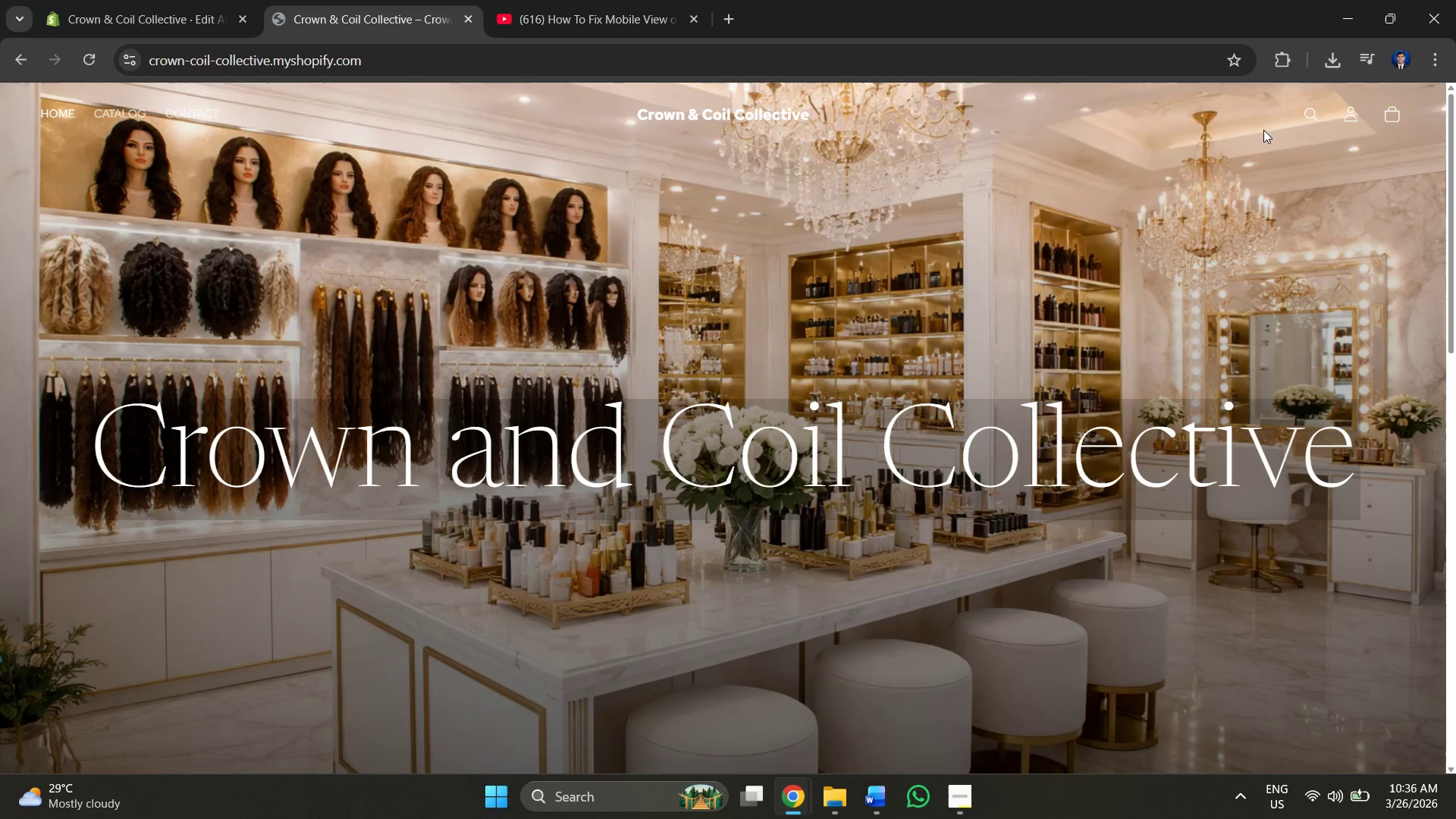 
scroll: coordinate [955, 132], scroll_direction: down, amount: 5.0
 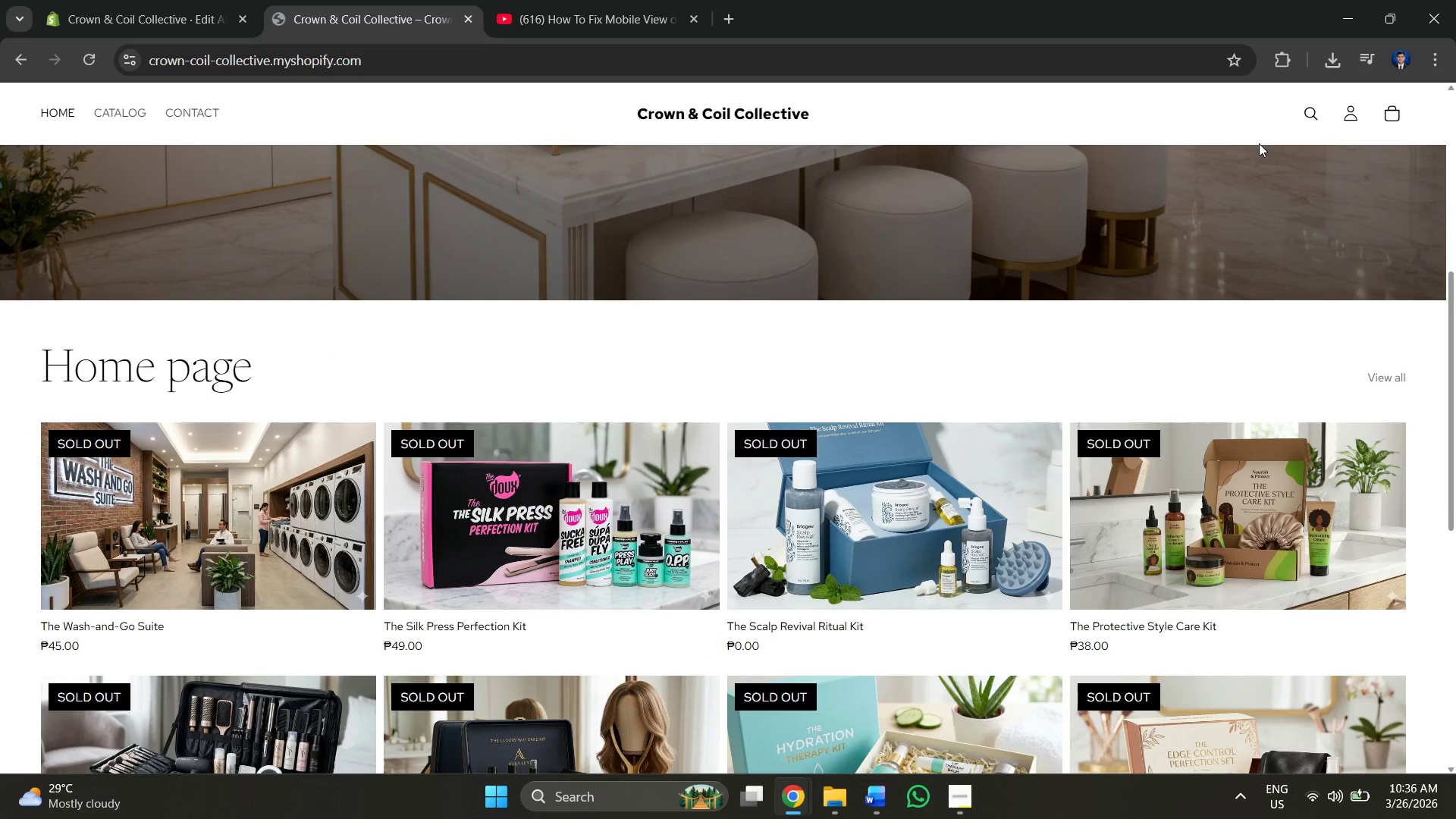 
scroll: coordinate [547, 144], scroll_direction: up, amount: 7.0
 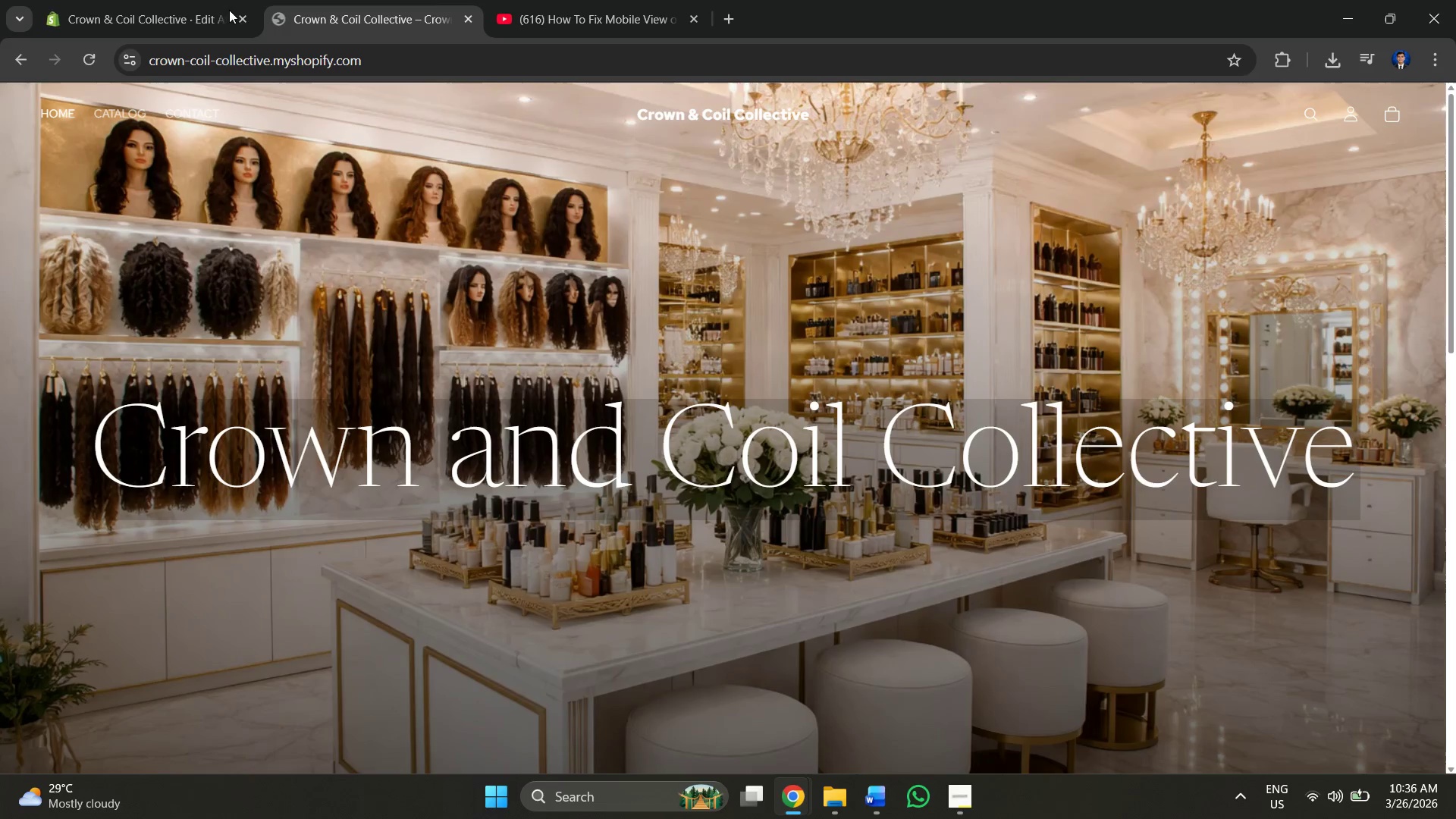 
left_click([220, 7])
 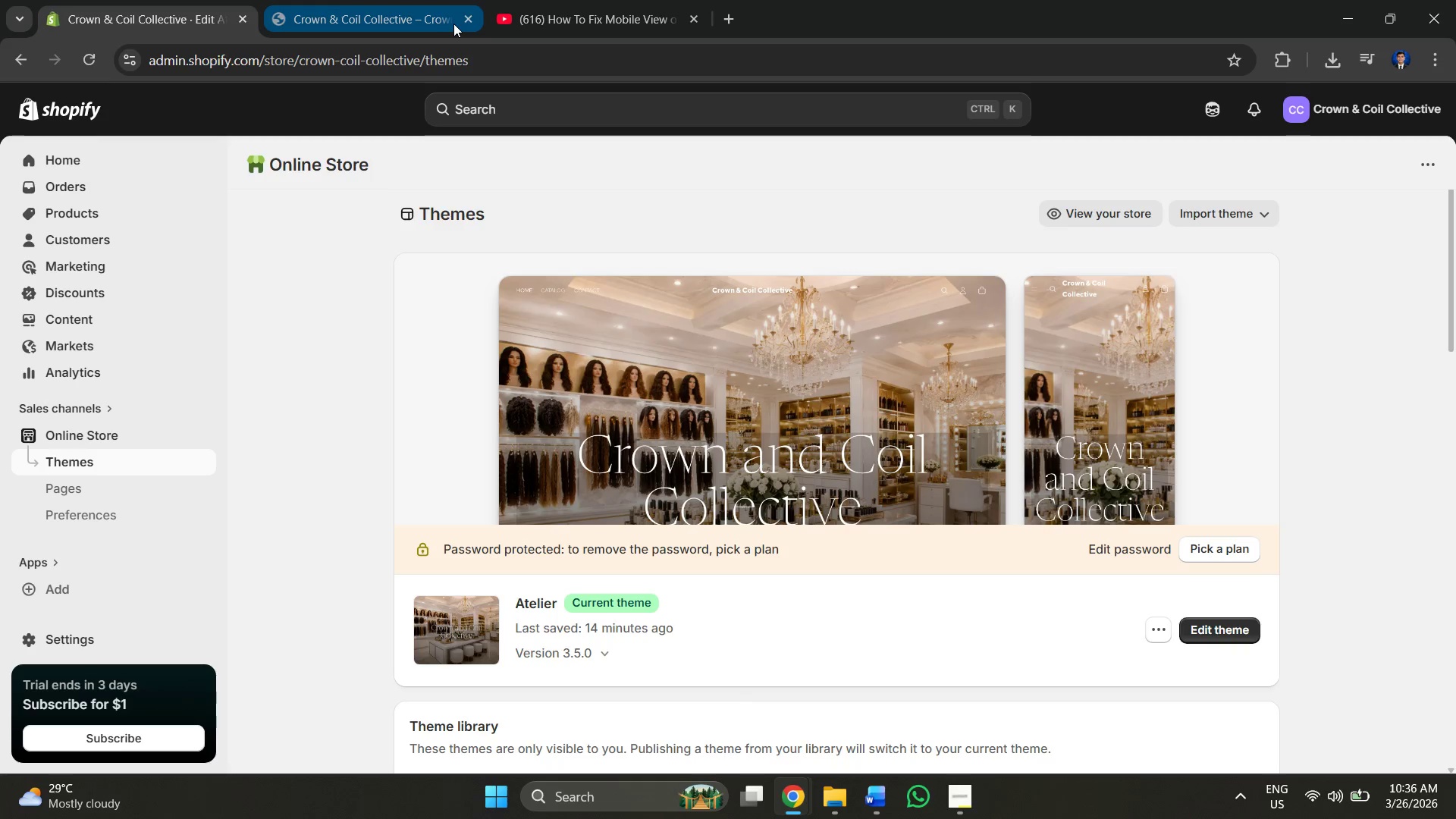 
mouse_move([506, 33])
 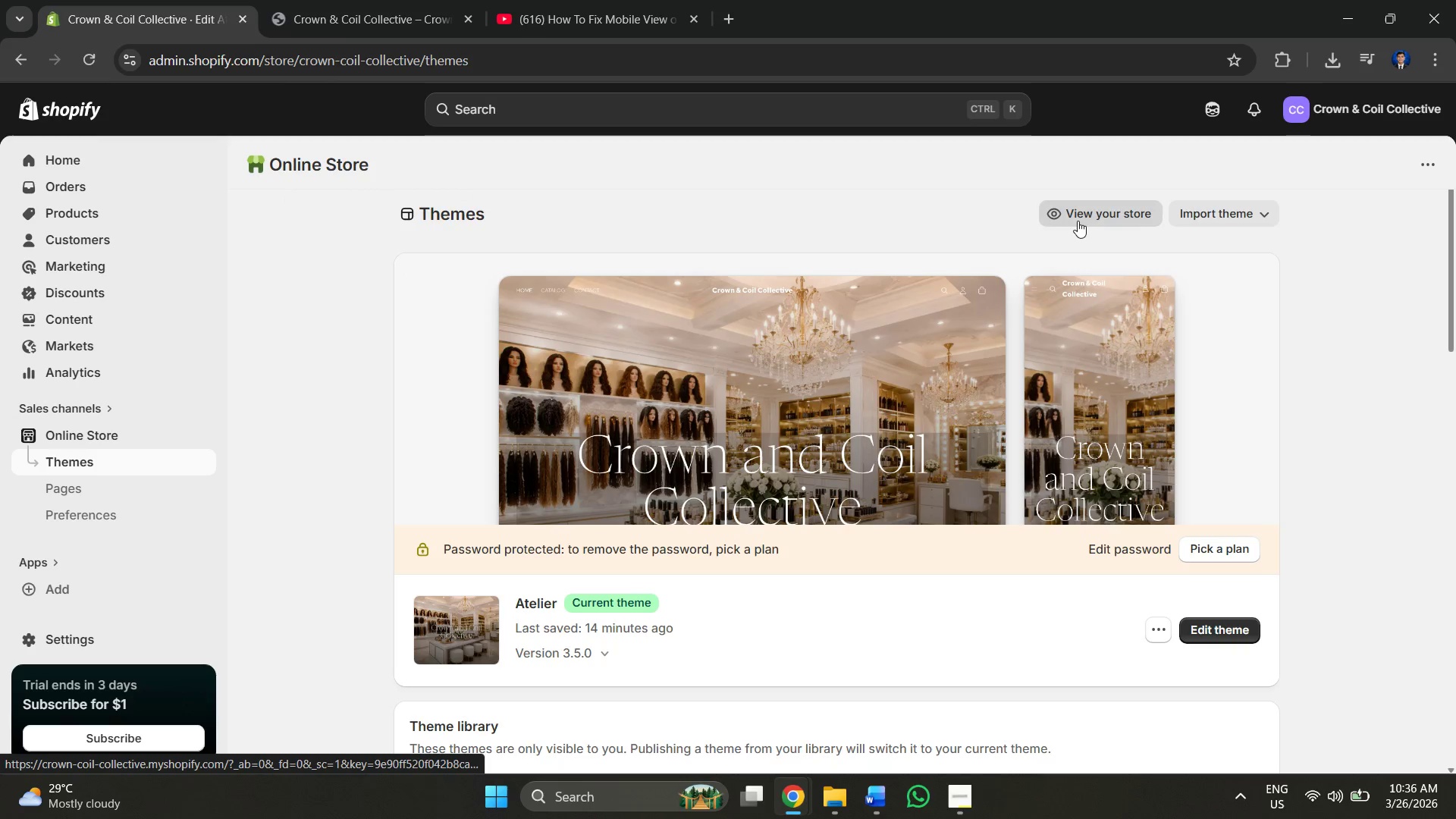 
left_click([1078, 221])
 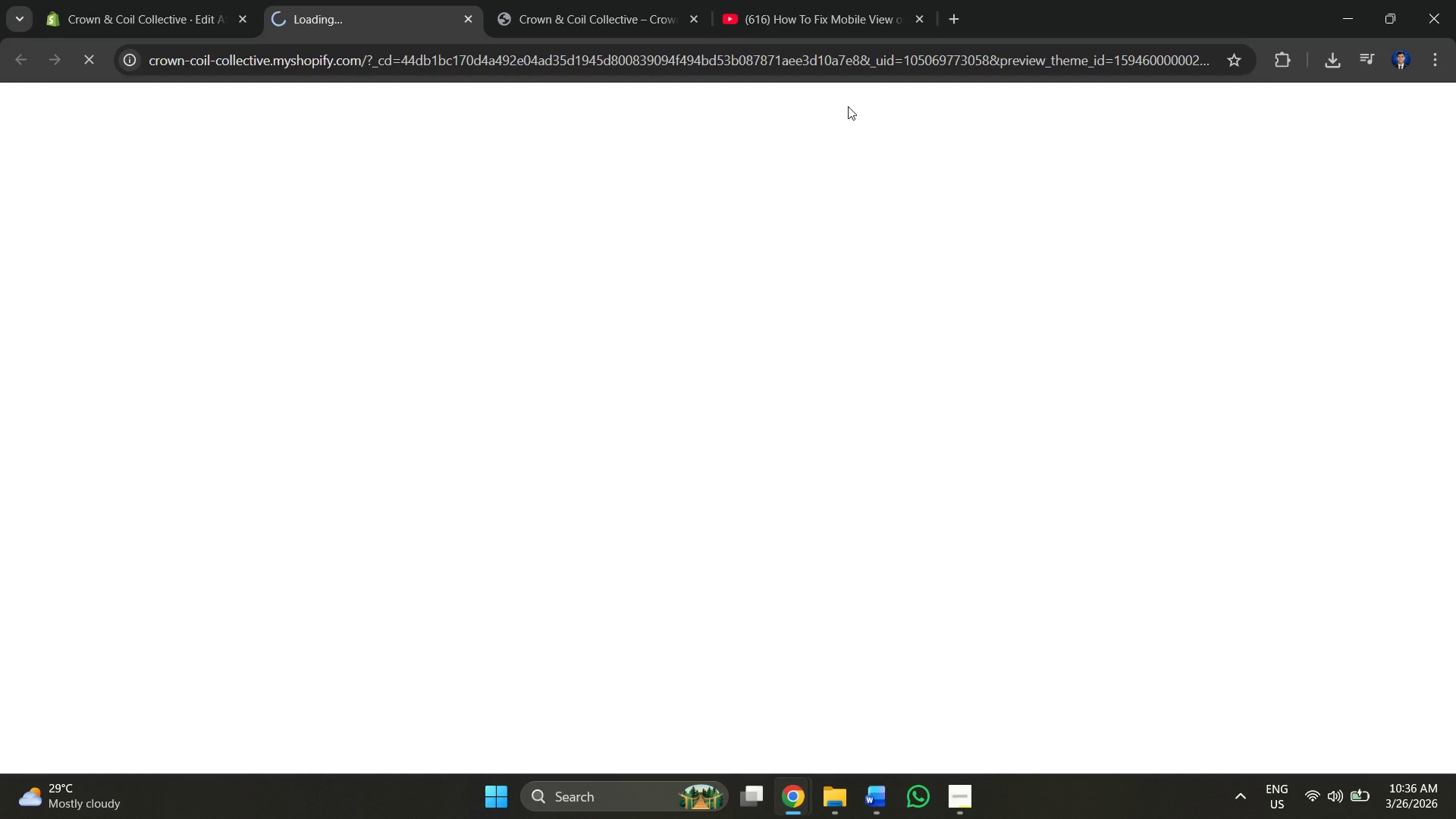 
left_click([601, 0])
 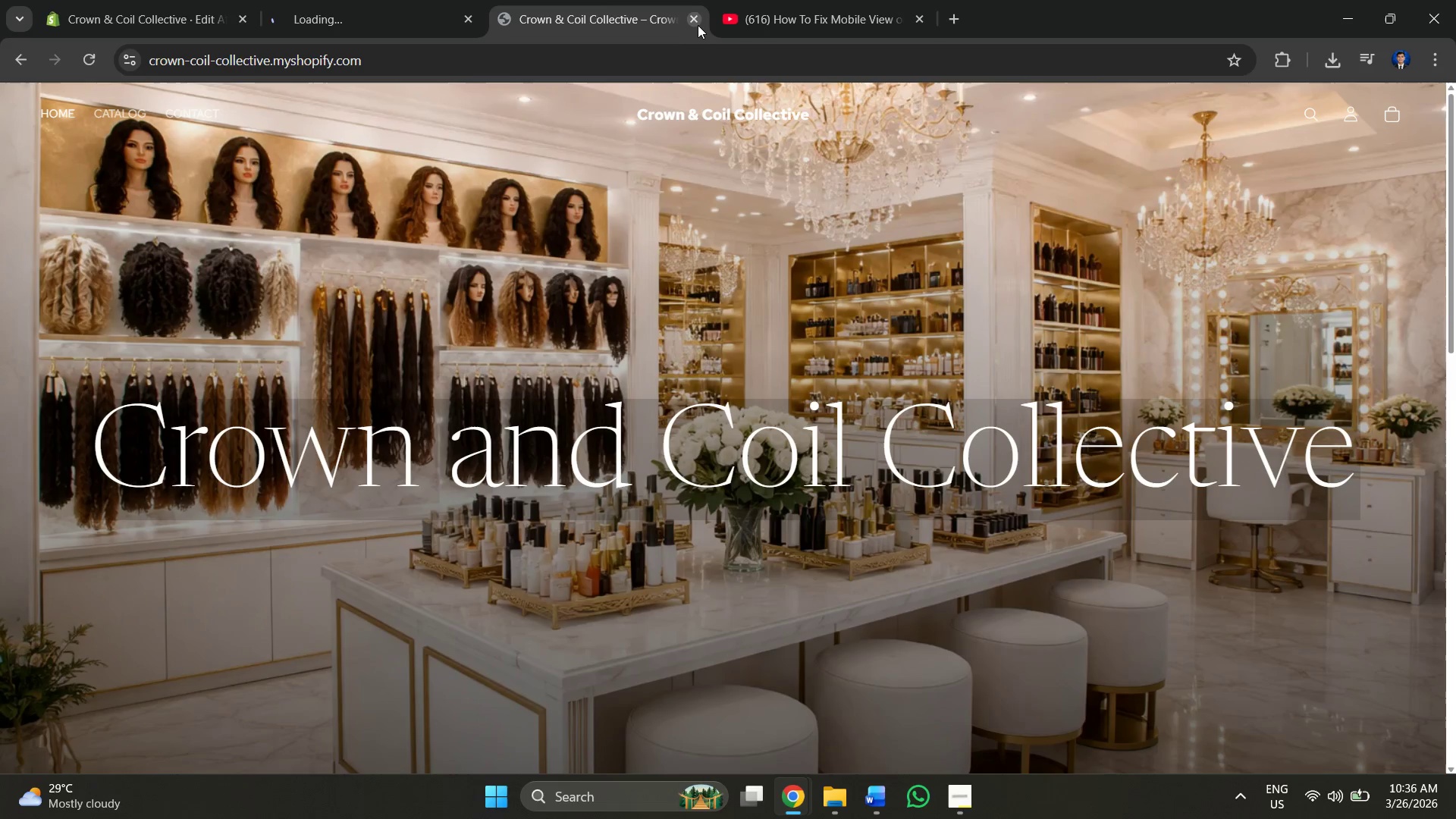 
left_click([691, 25])
 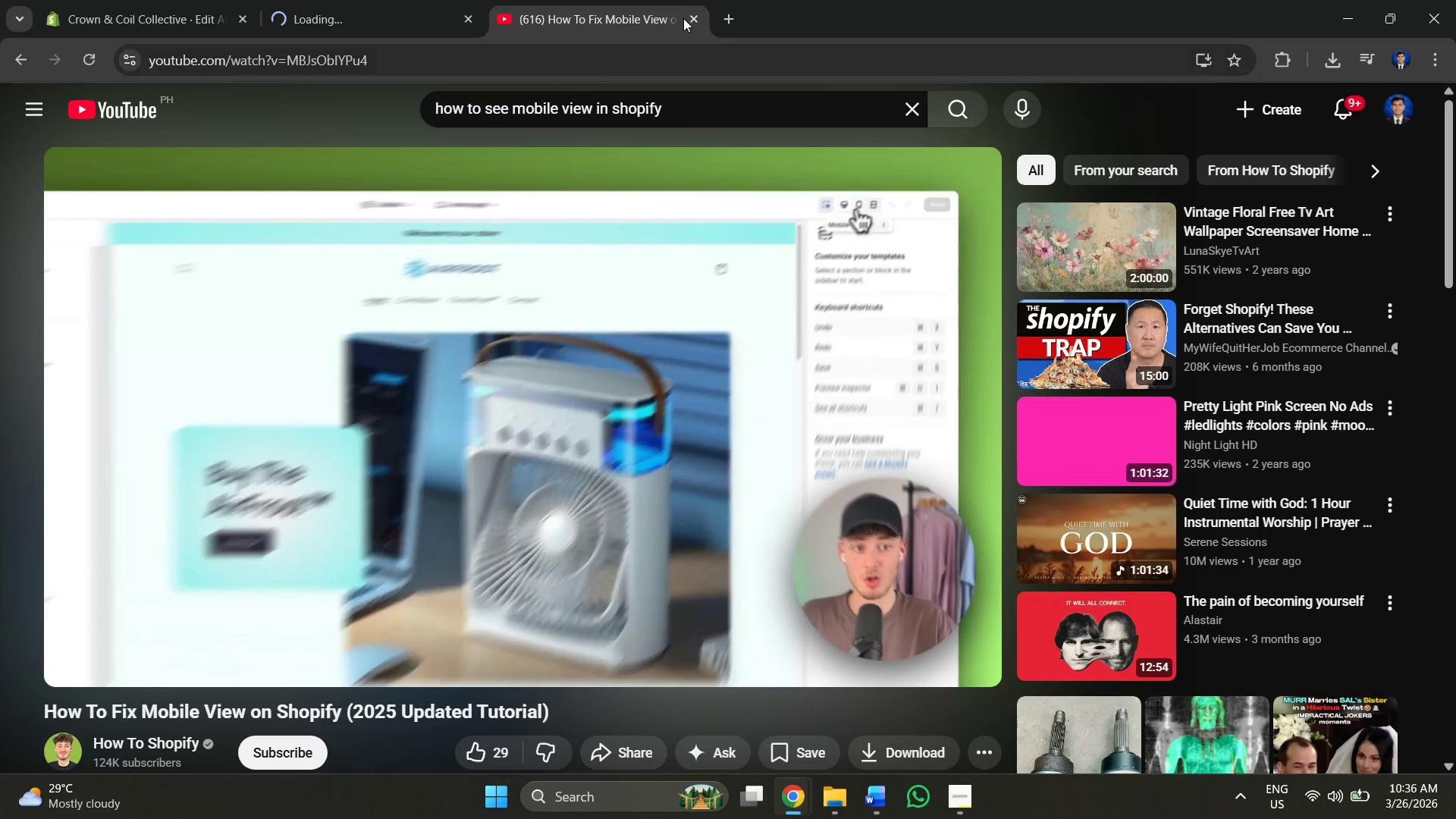 
left_click([691, 20])
 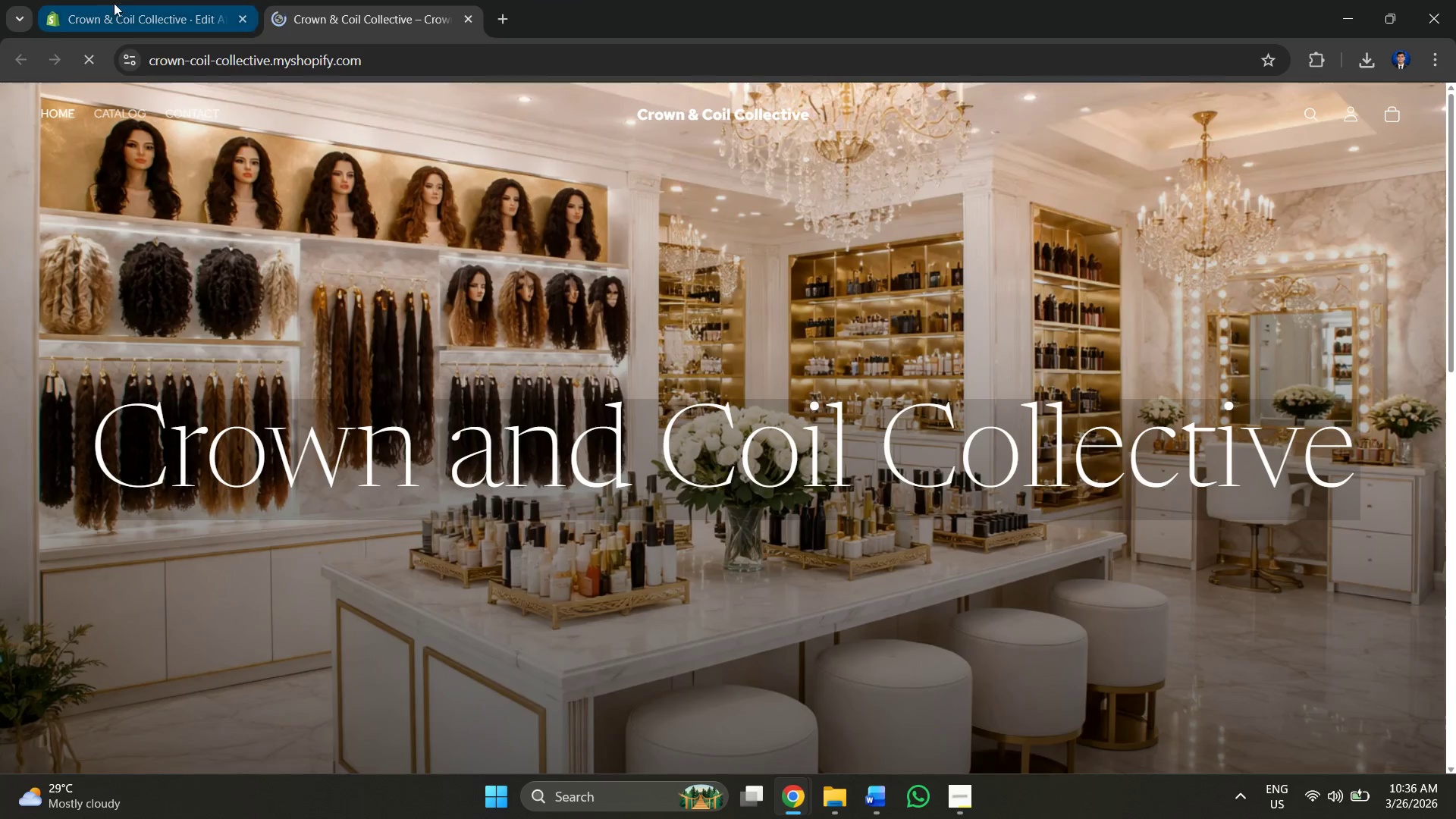 
left_click([118, 6])
 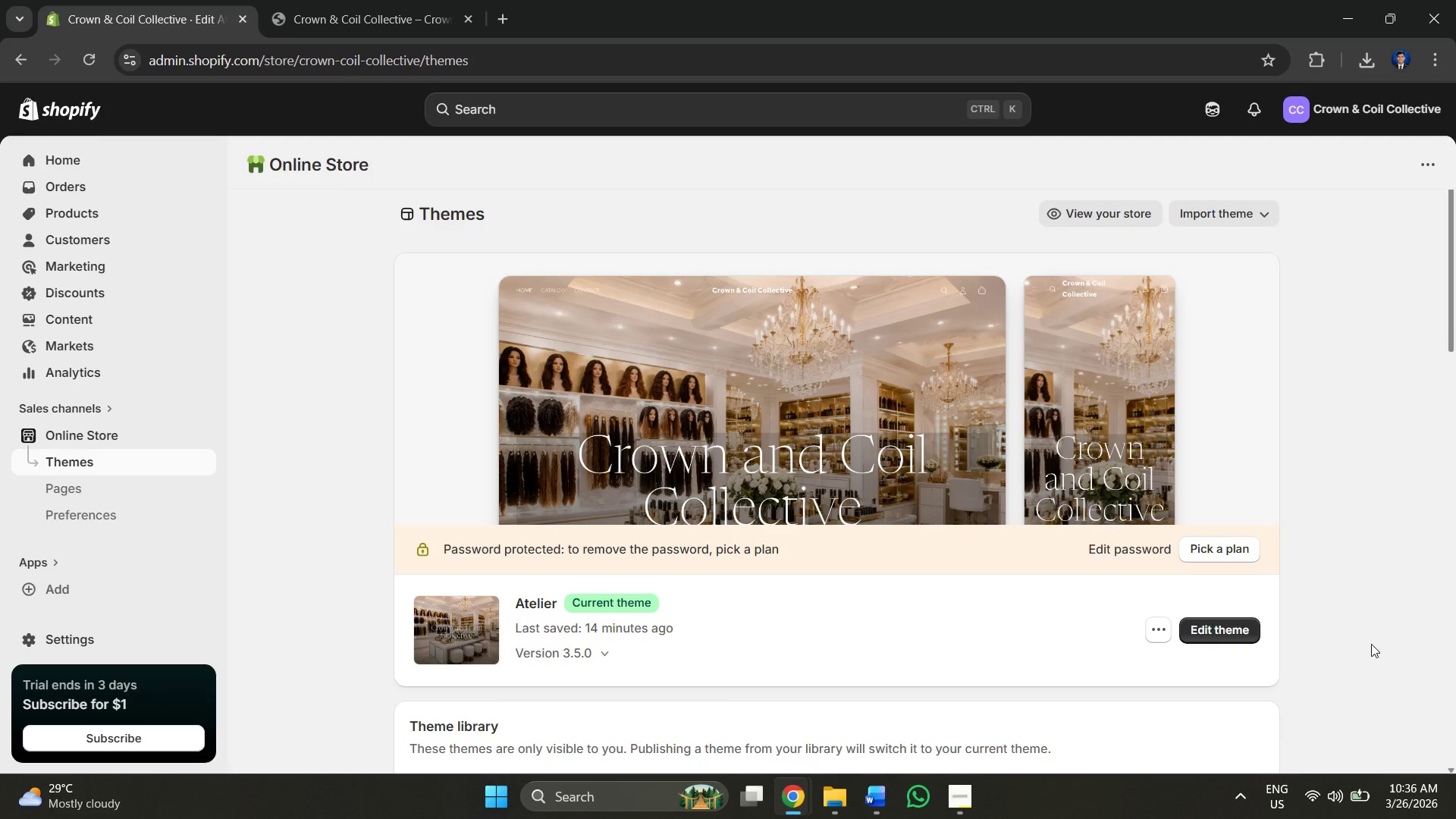 
left_click([1236, 638])
 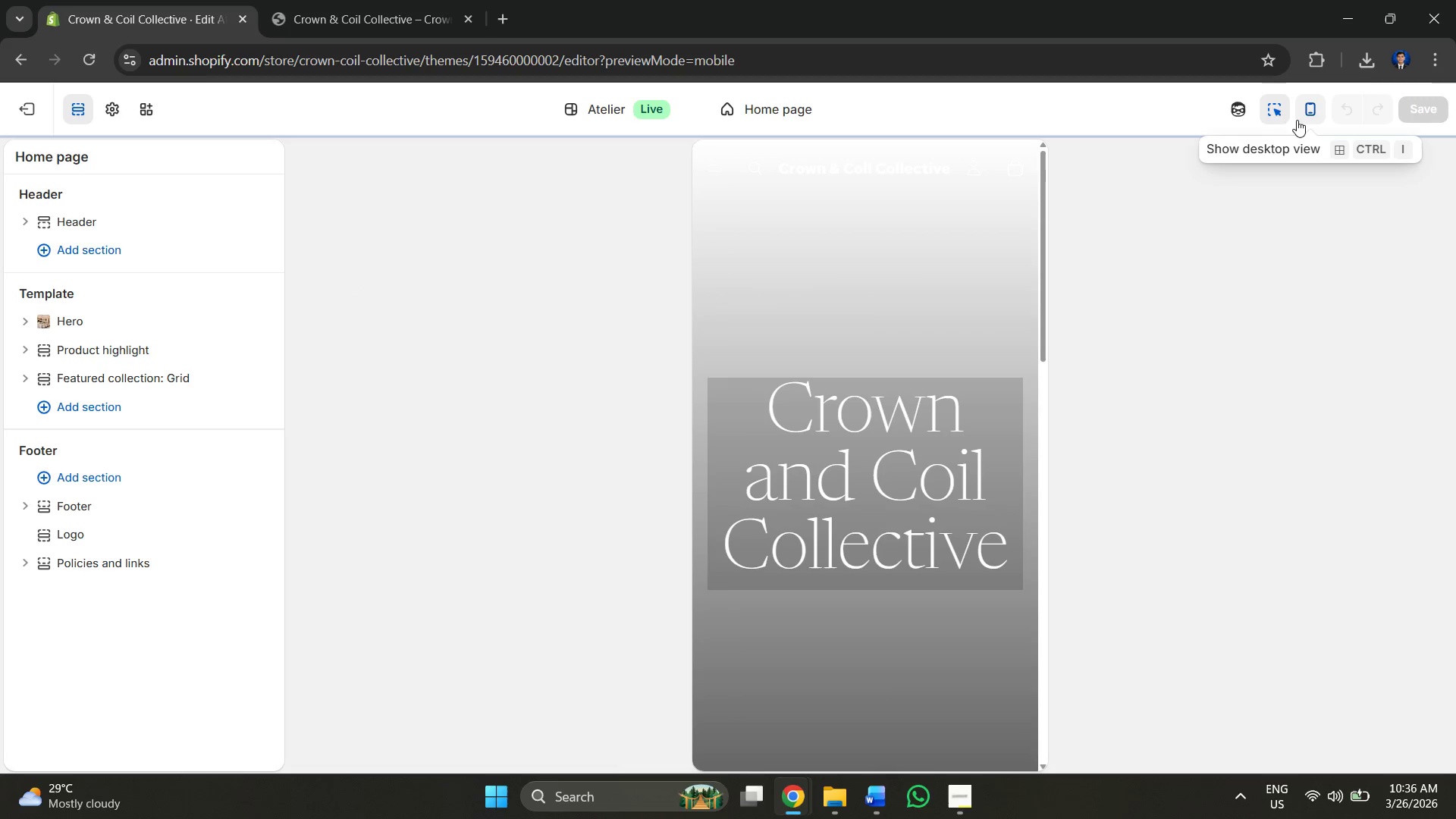 
scroll: coordinate [990, 344], scroll_direction: down, amount: 8.0
 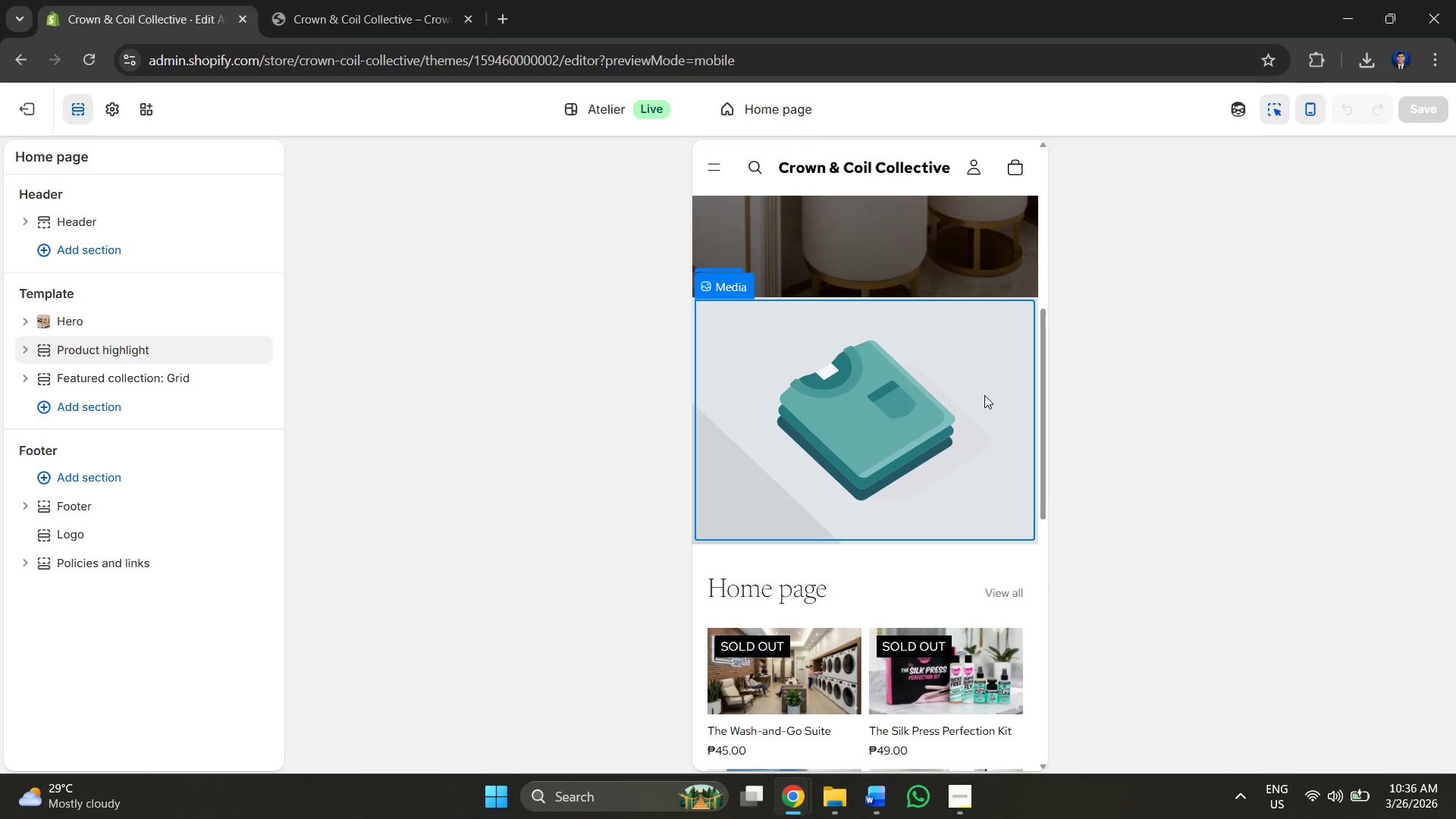 
left_click([984, 395])
 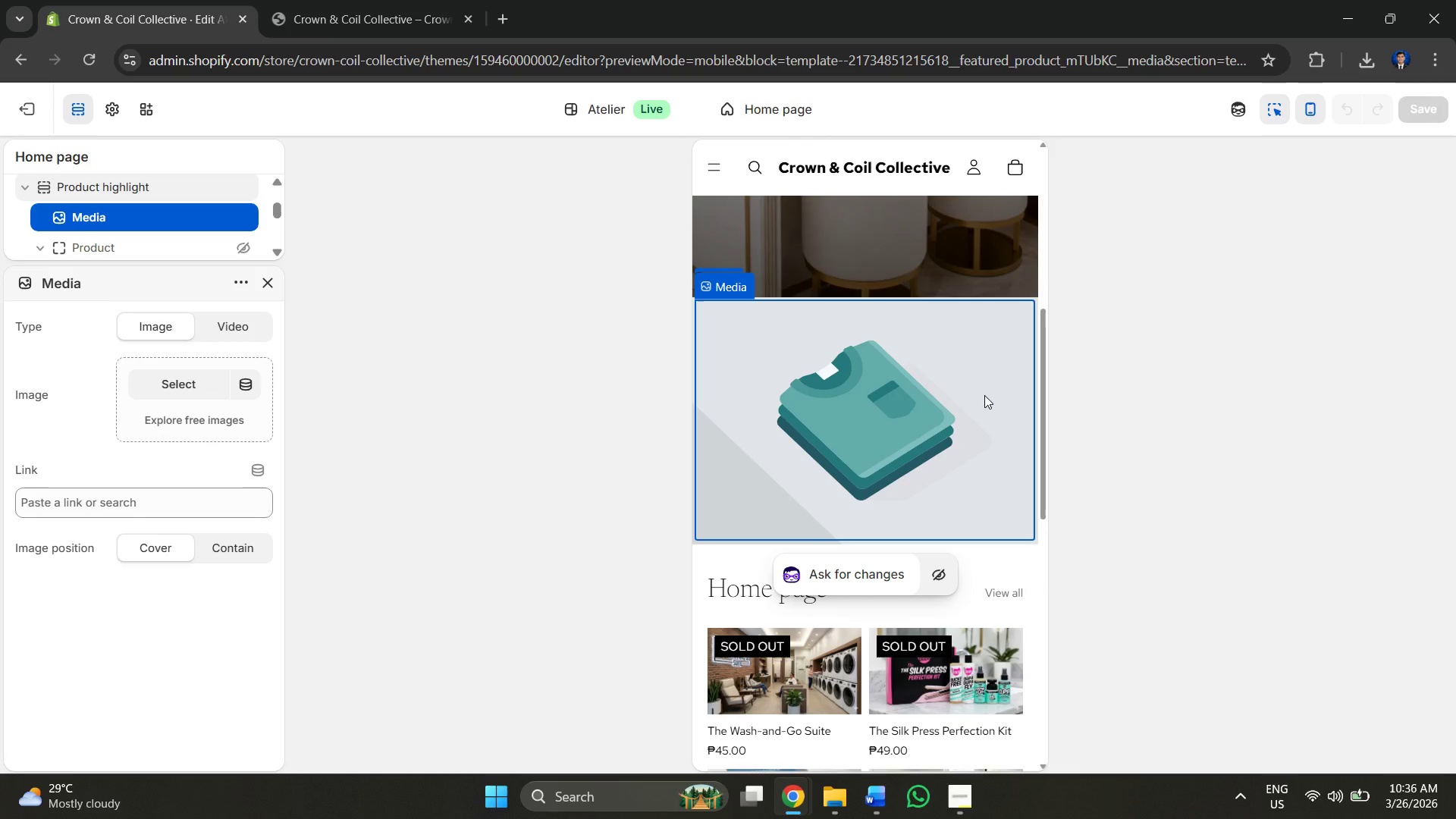 
right_click([984, 395])
 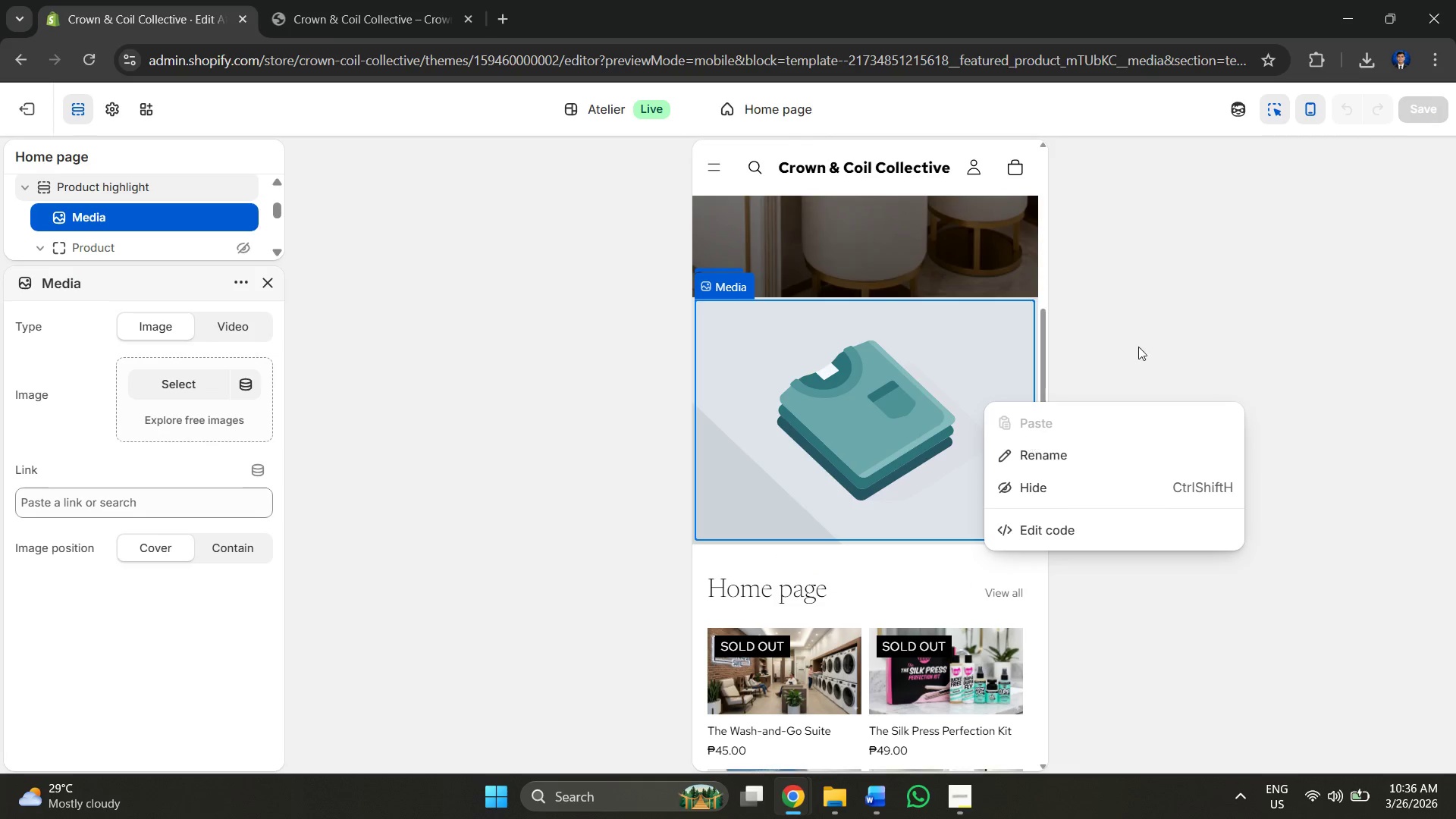 
scroll: coordinate [1267, 402], scroll_direction: down, amount: 5.0
 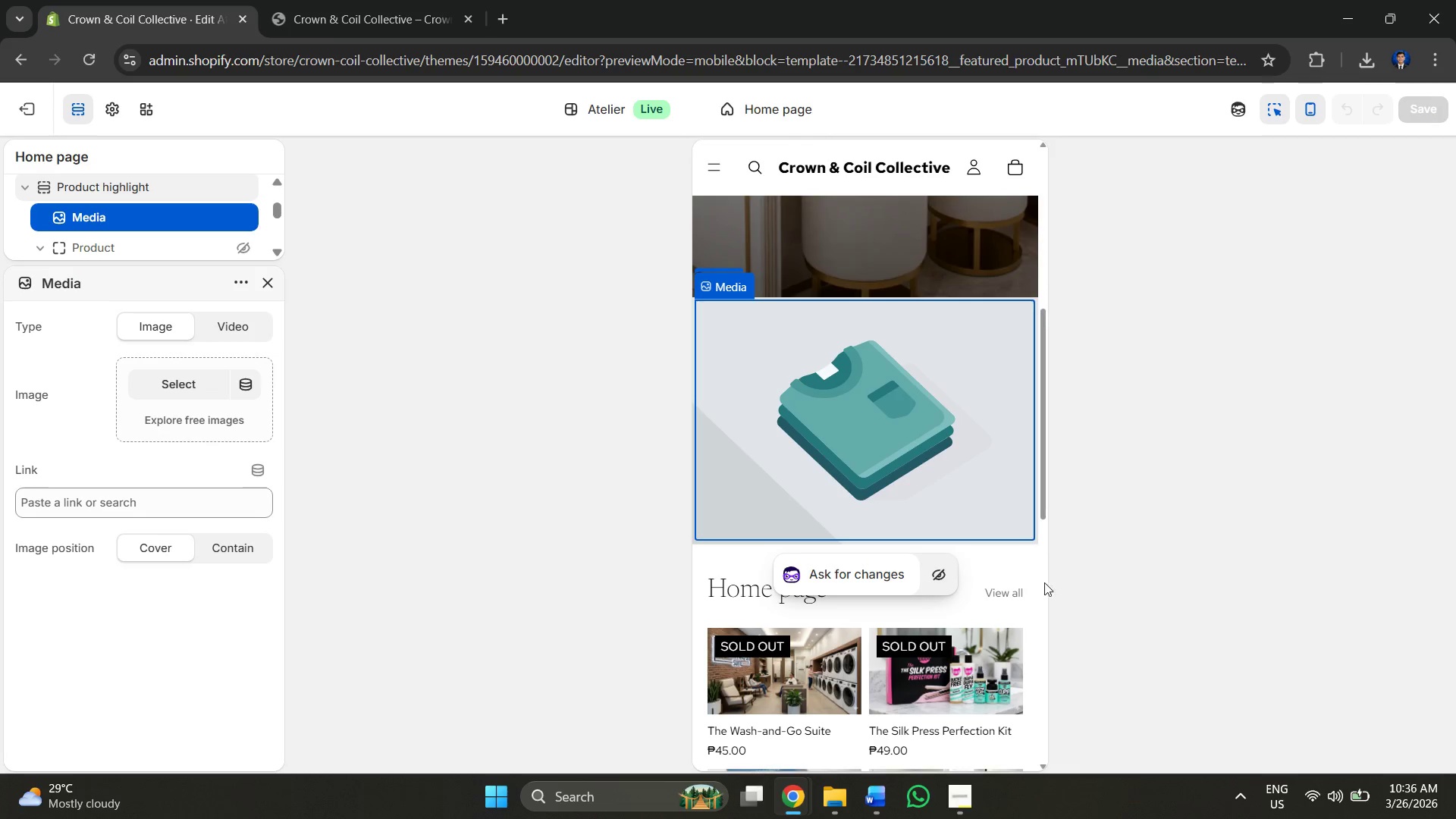 
left_click([1048, 588])
 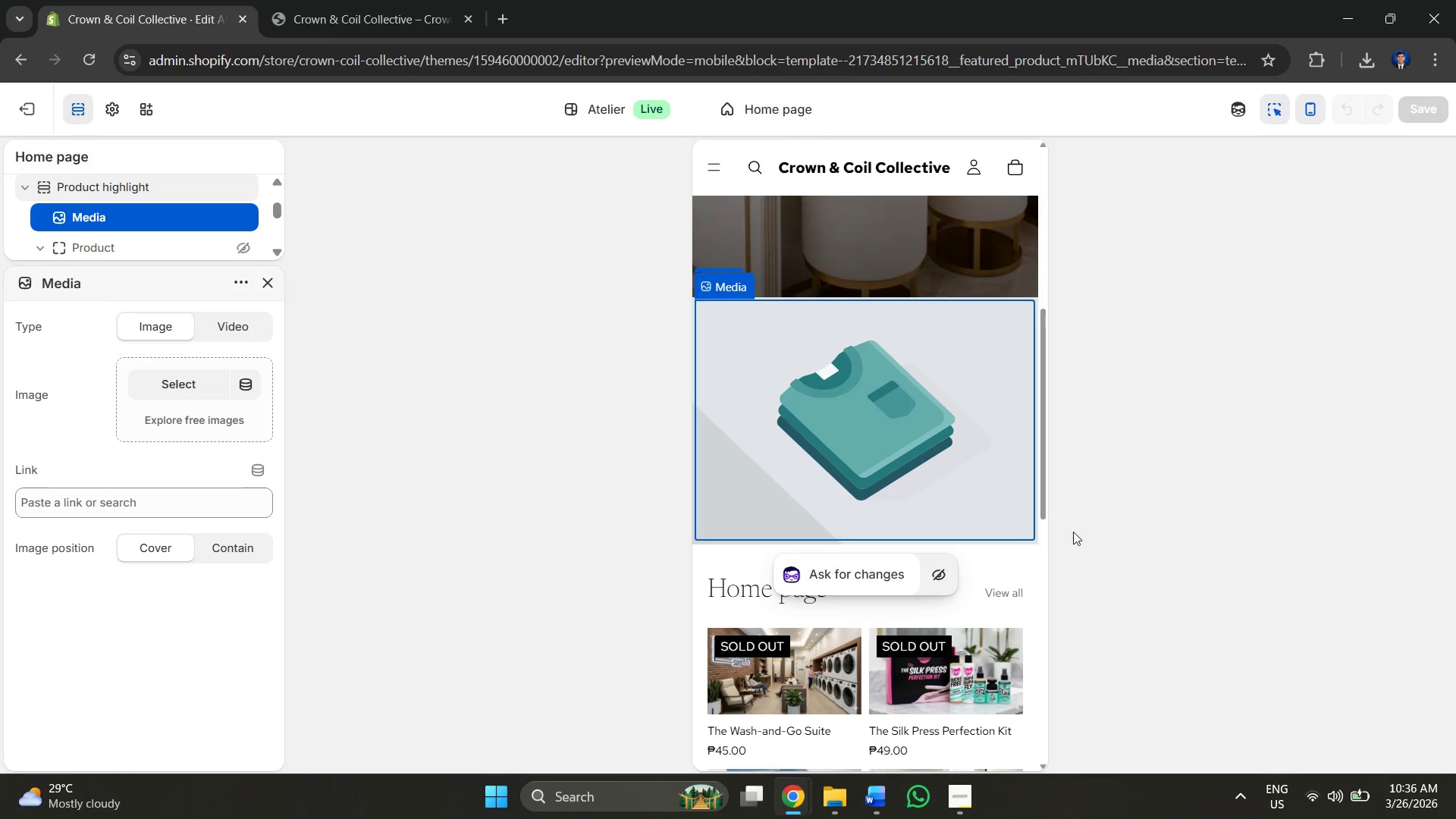 
scroll: coordinate [993, 515], scroll_direction: down, amount: 7.0
 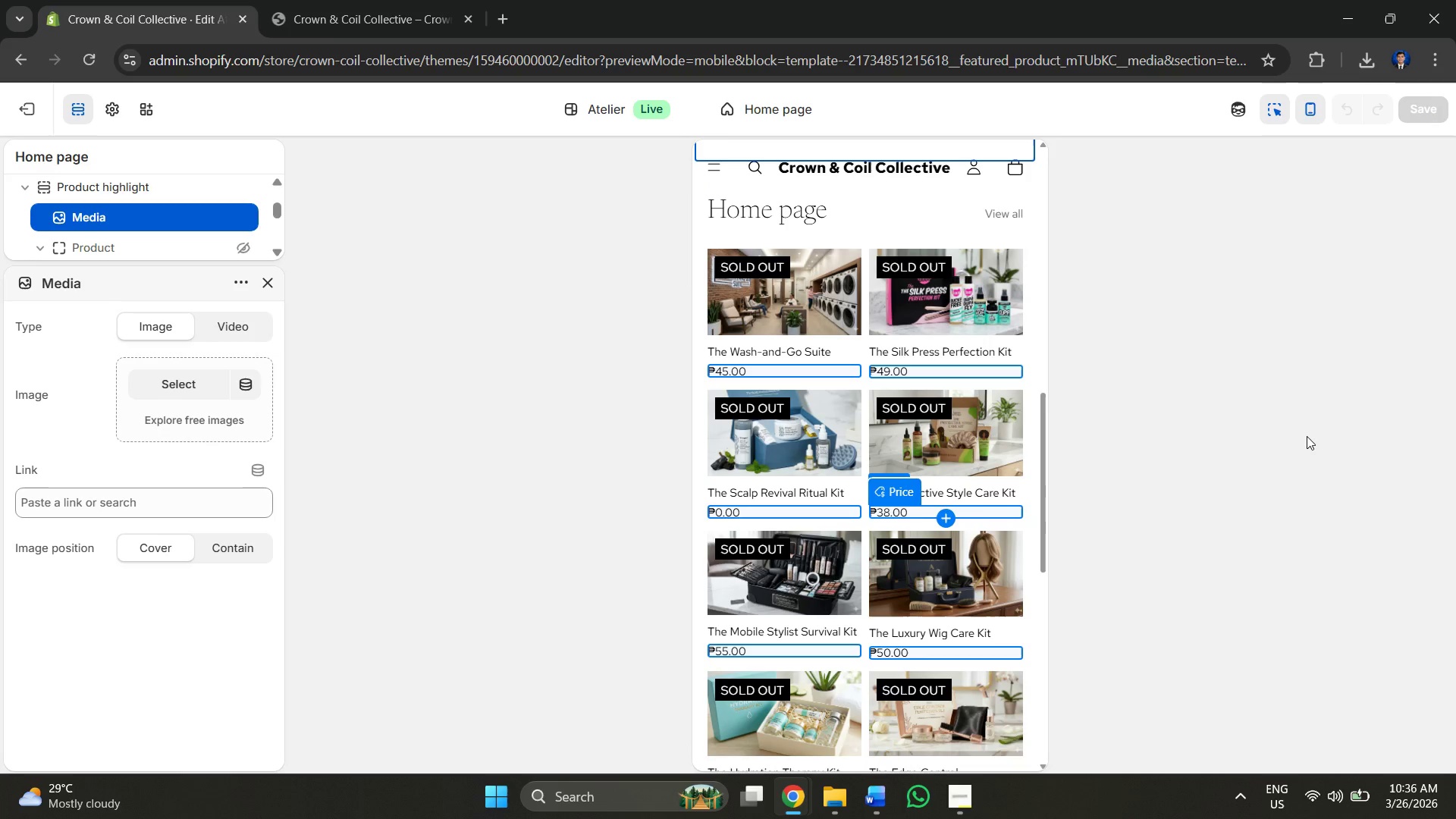 
left_click([1309, 438])
 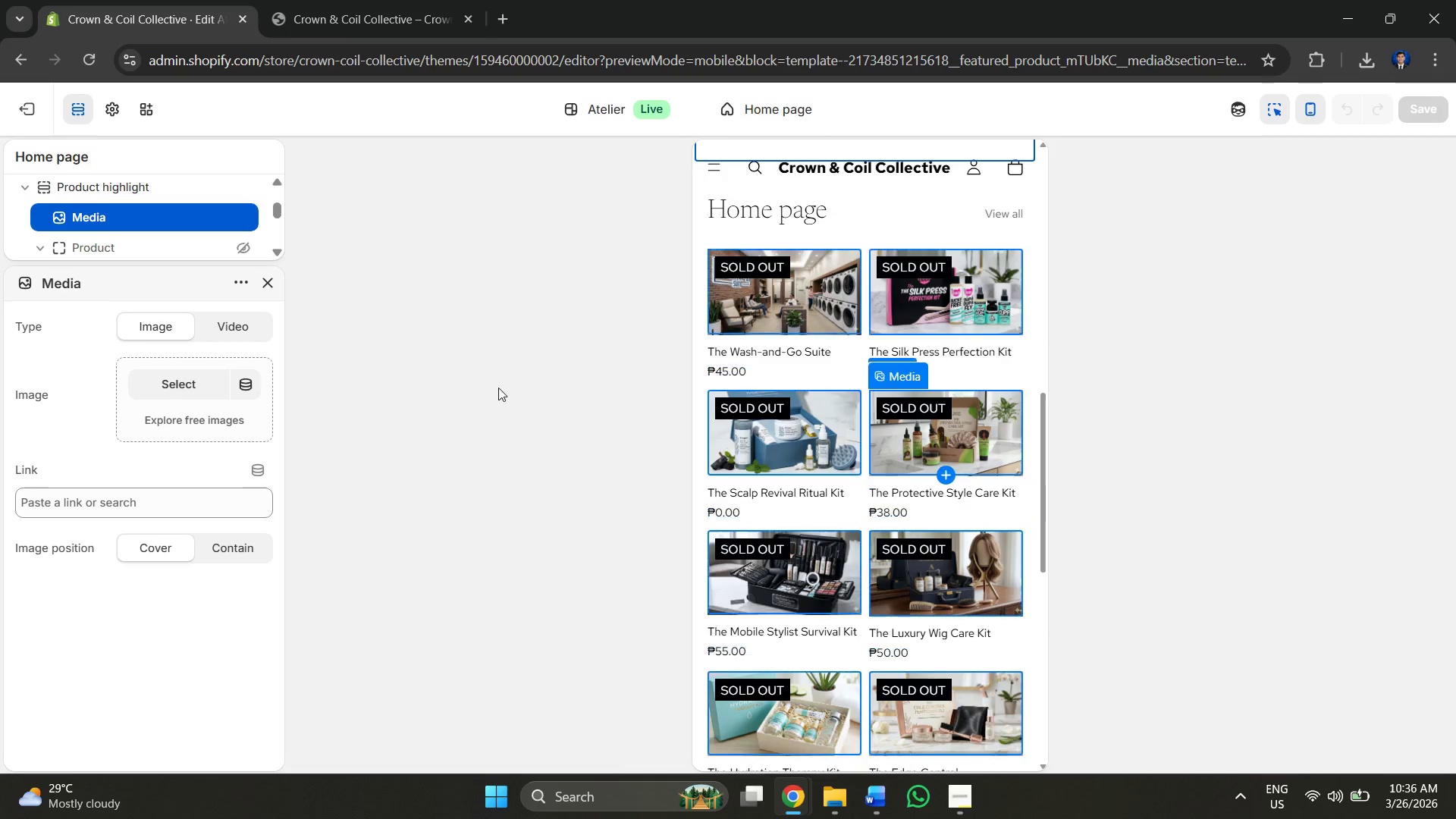 
left_click([494, 388])
 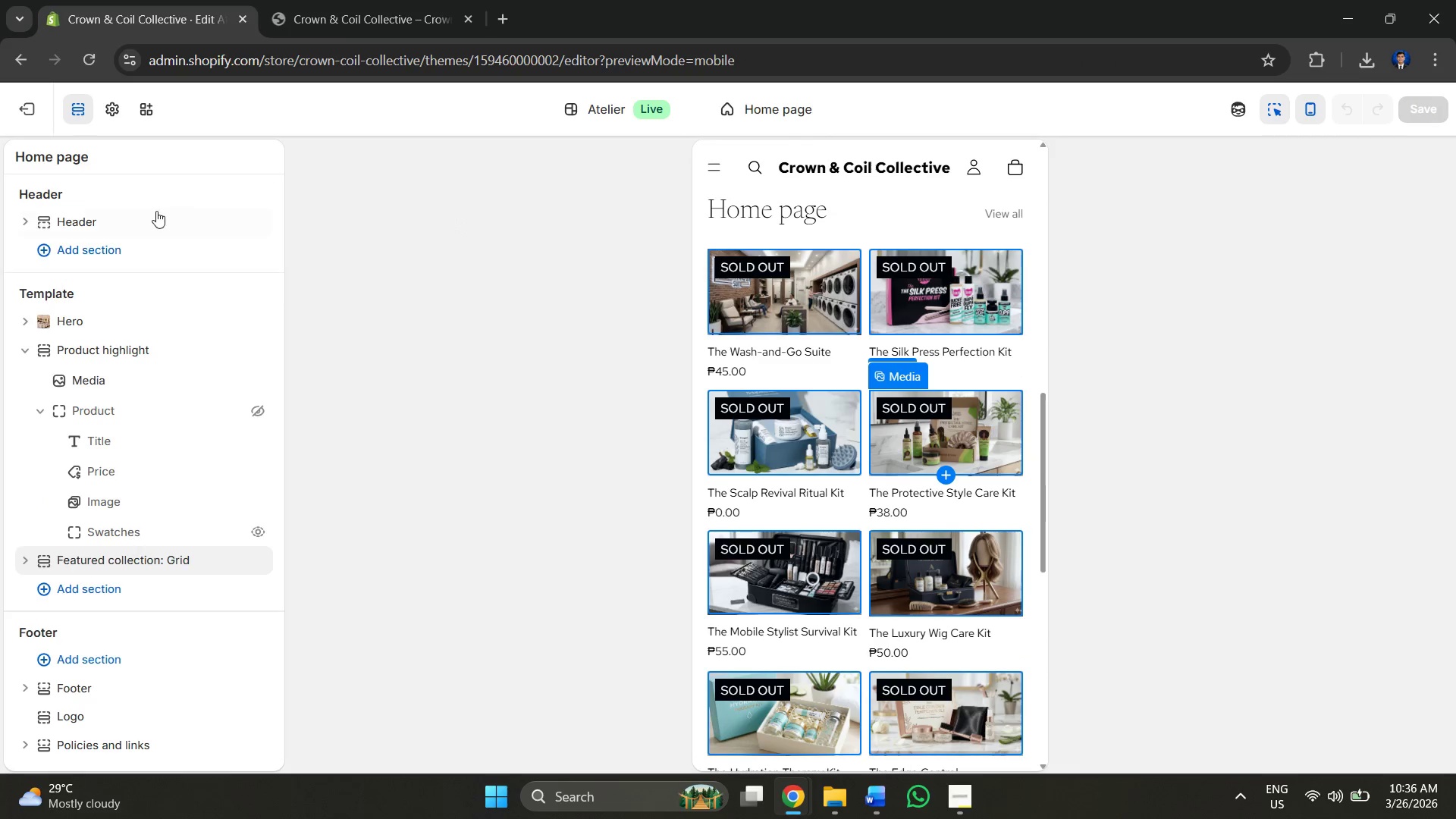 
left_click([496, 406])
 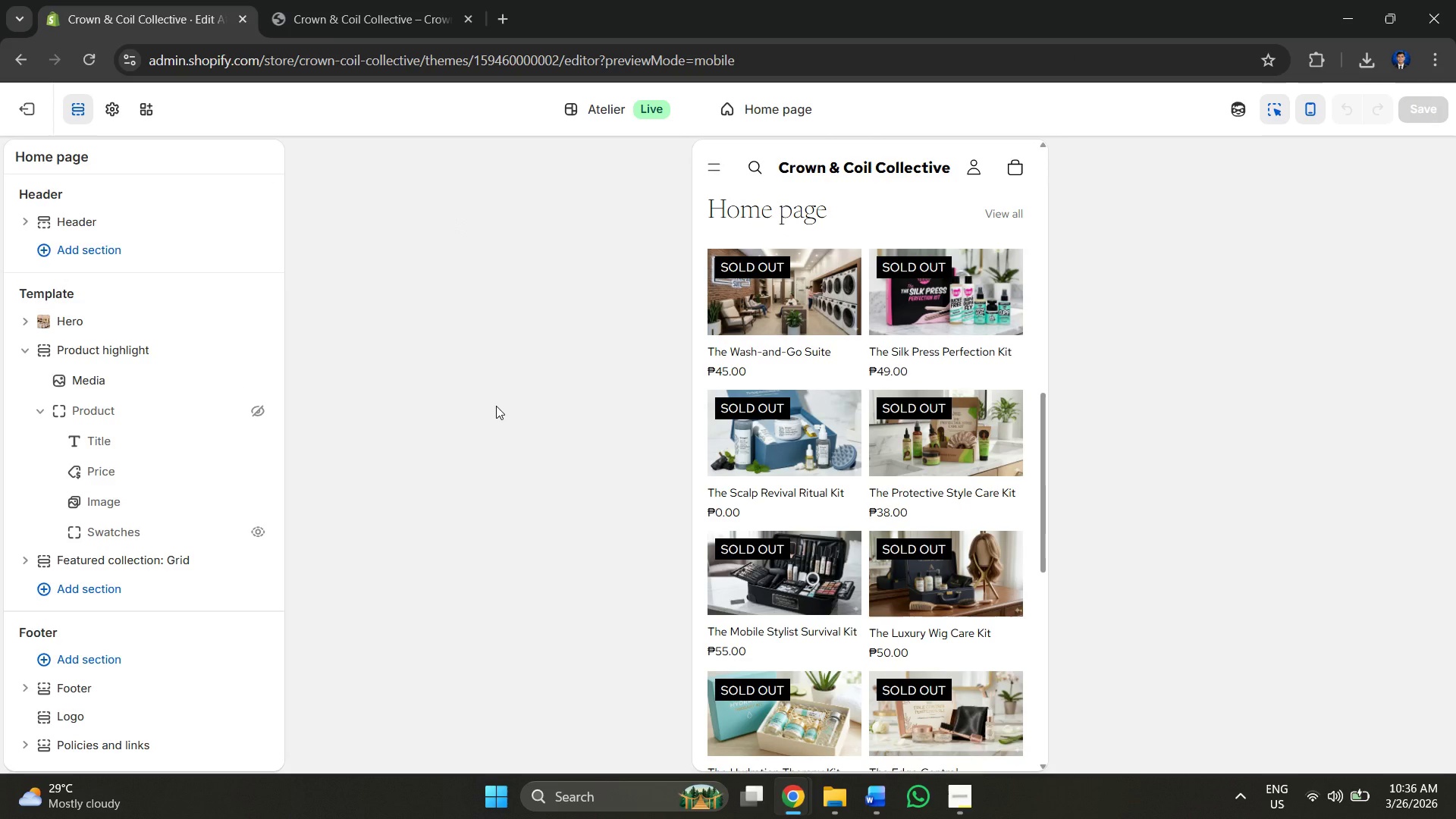 
hold_key(key=MetaLeft, duration=0.34)